 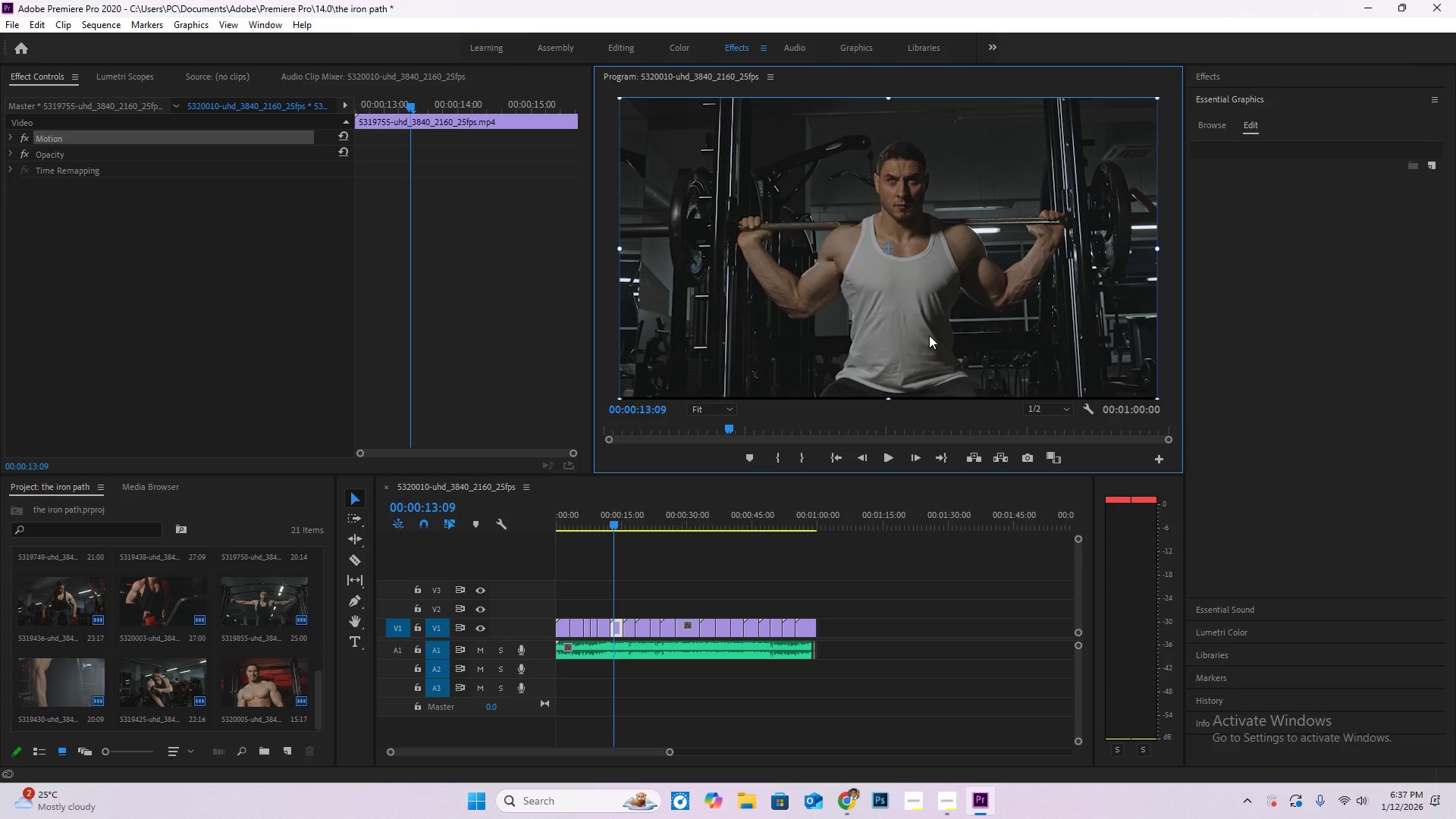 
key(ArrowDown)
 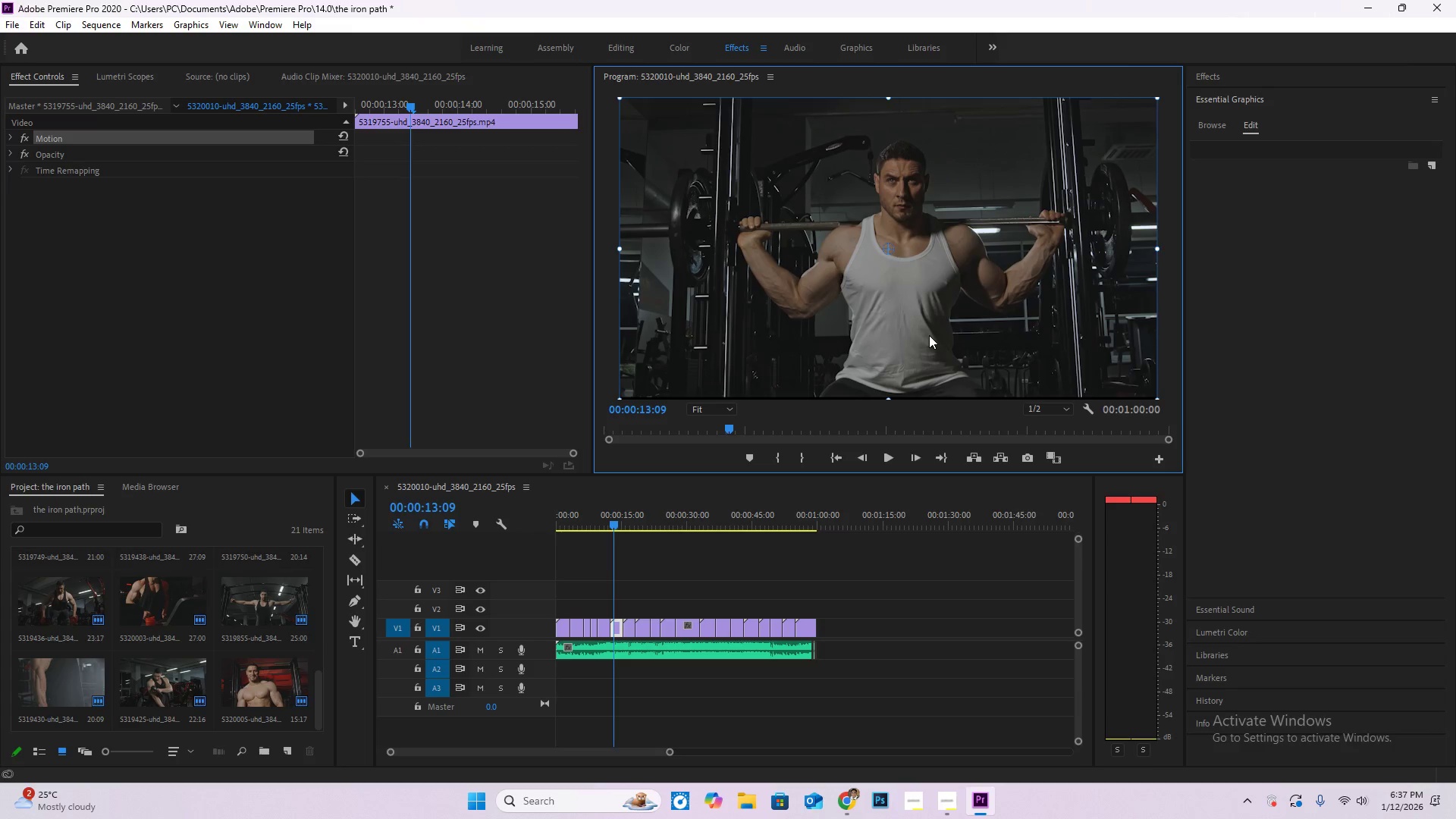 
key(ArrowDown)
 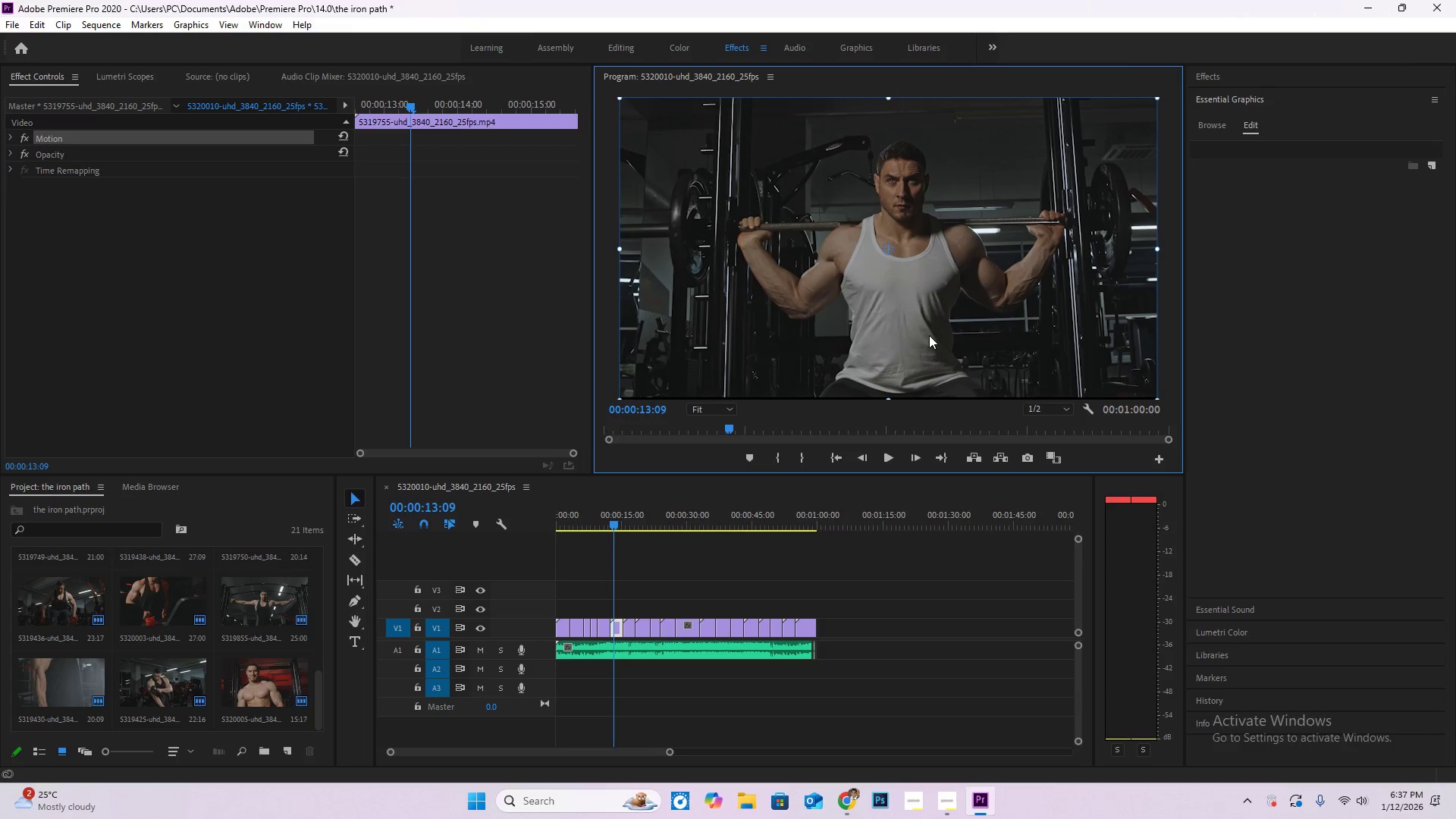 
key(ArrowDown)
 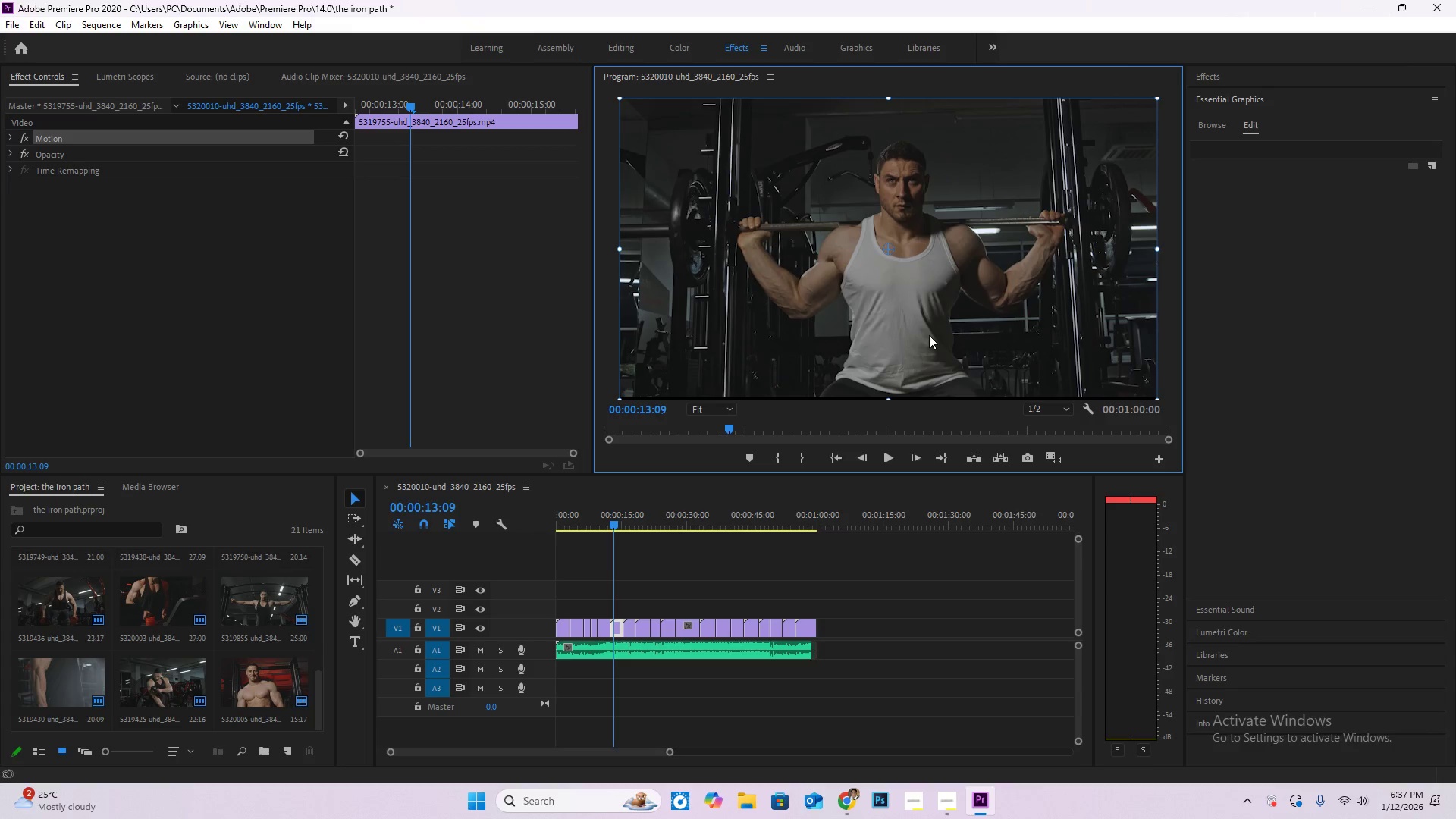 
key(ArrowDown)
 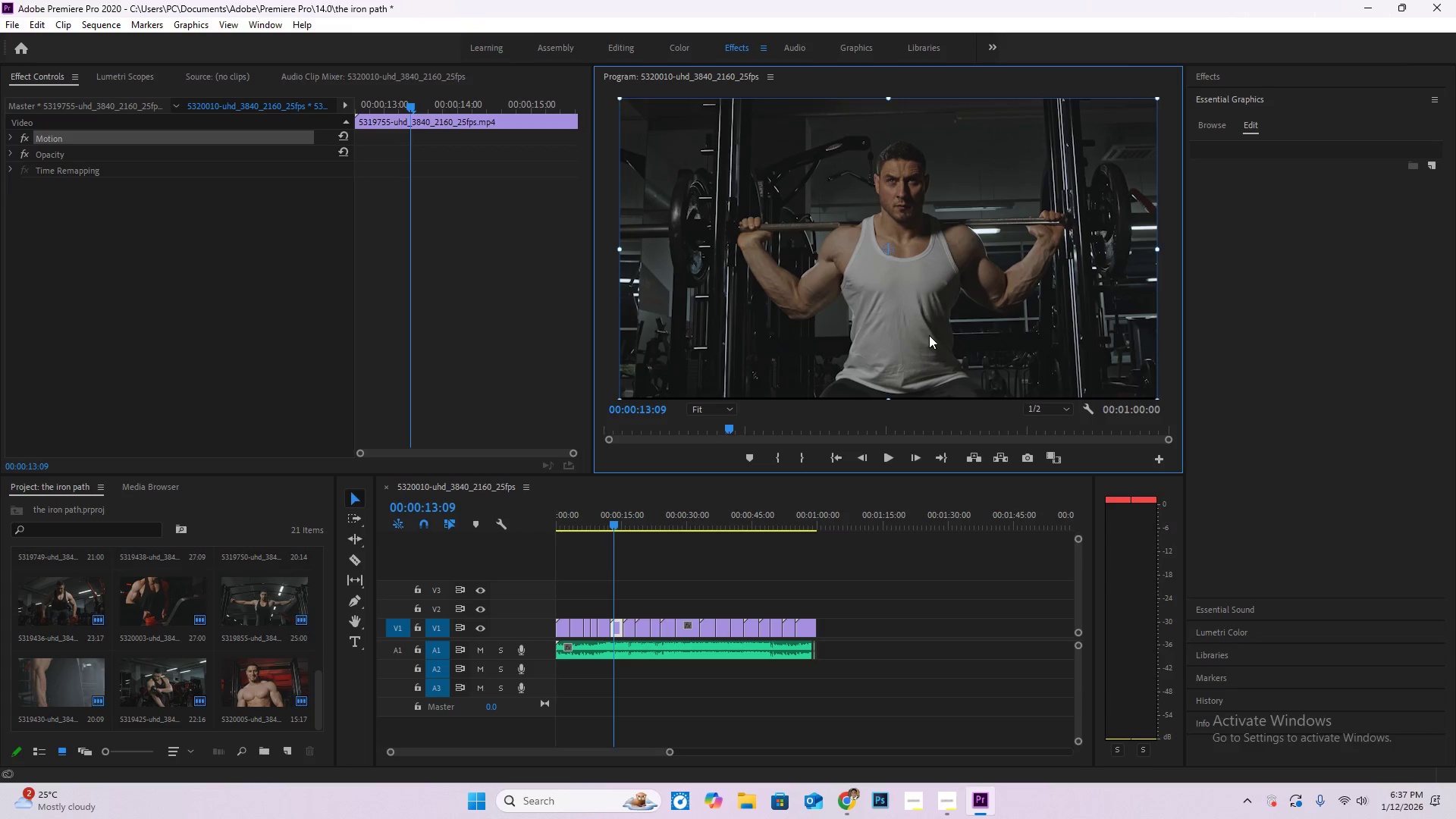 
key(ArrowDown)
 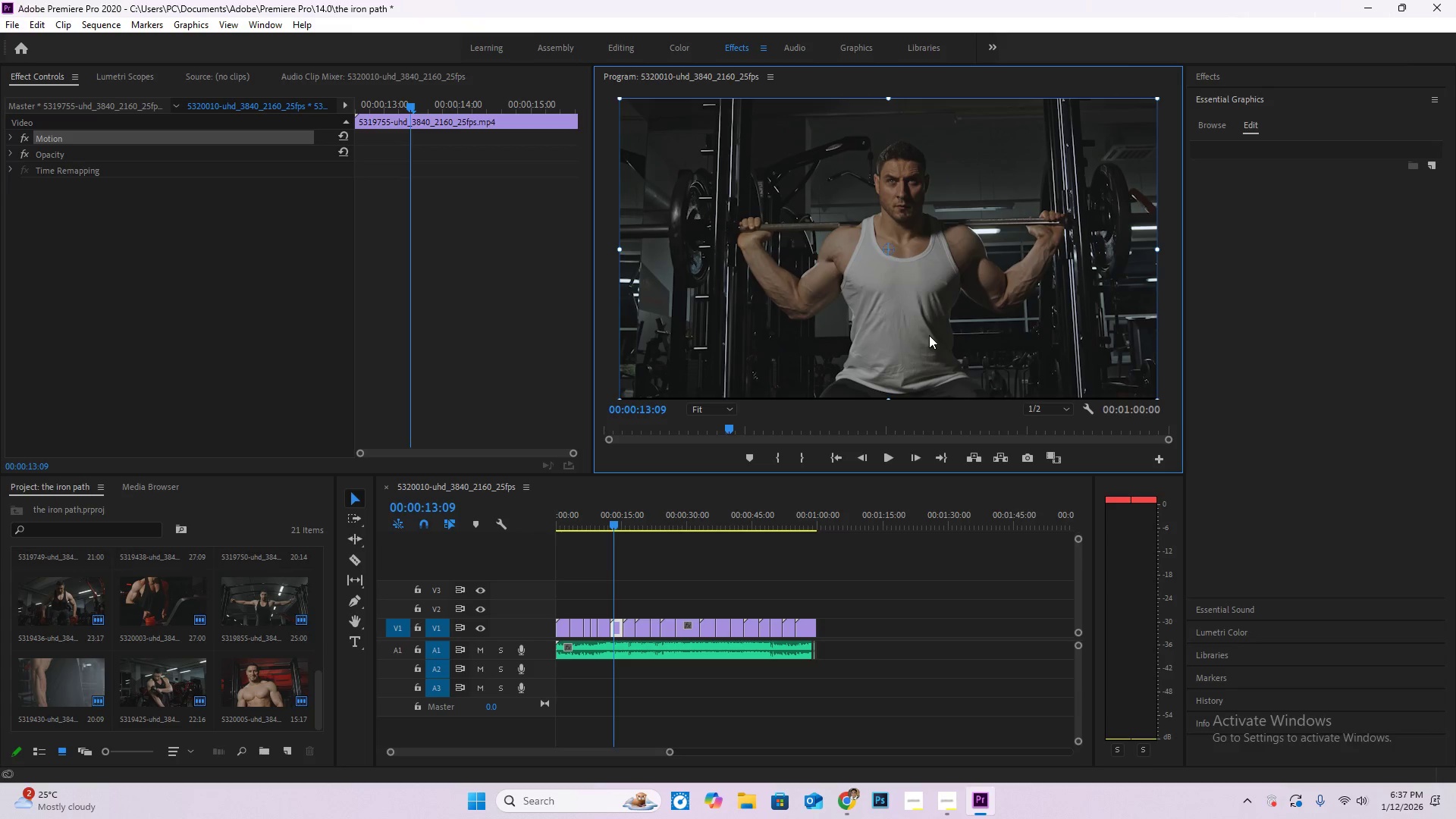 
key(ArrowDown)
 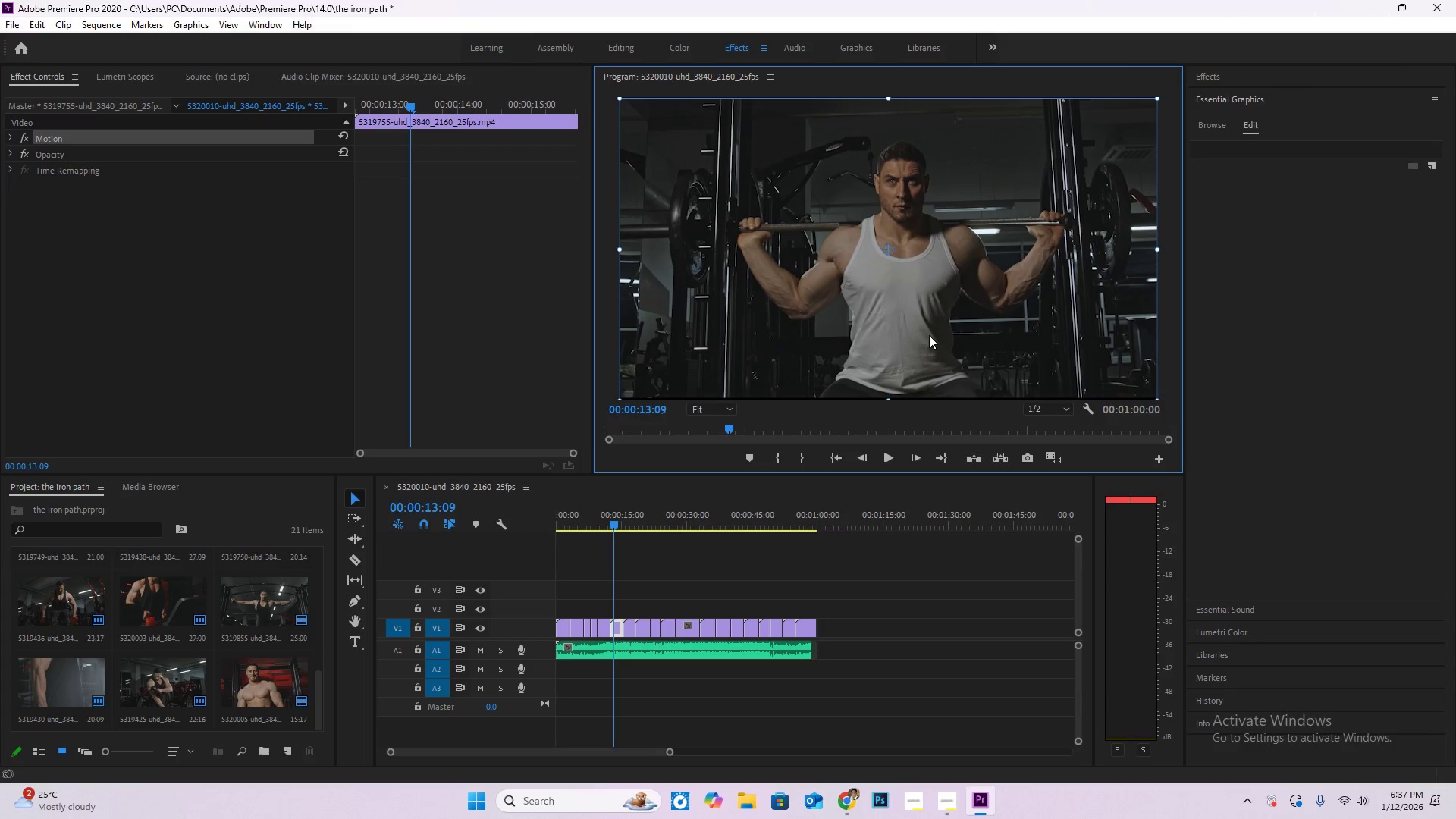 
key(ArrowDown)
 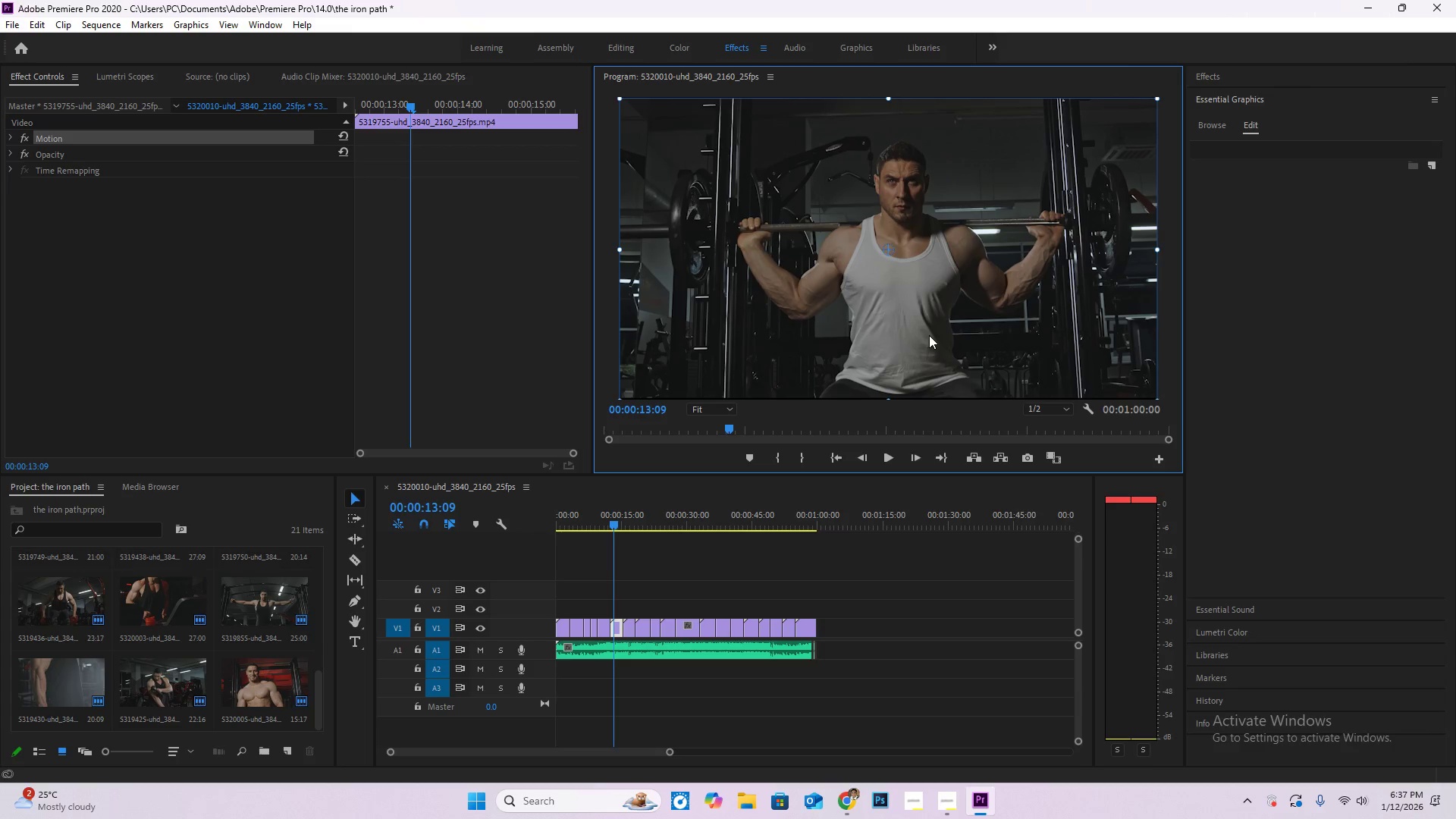 
key(ArrowDown)
 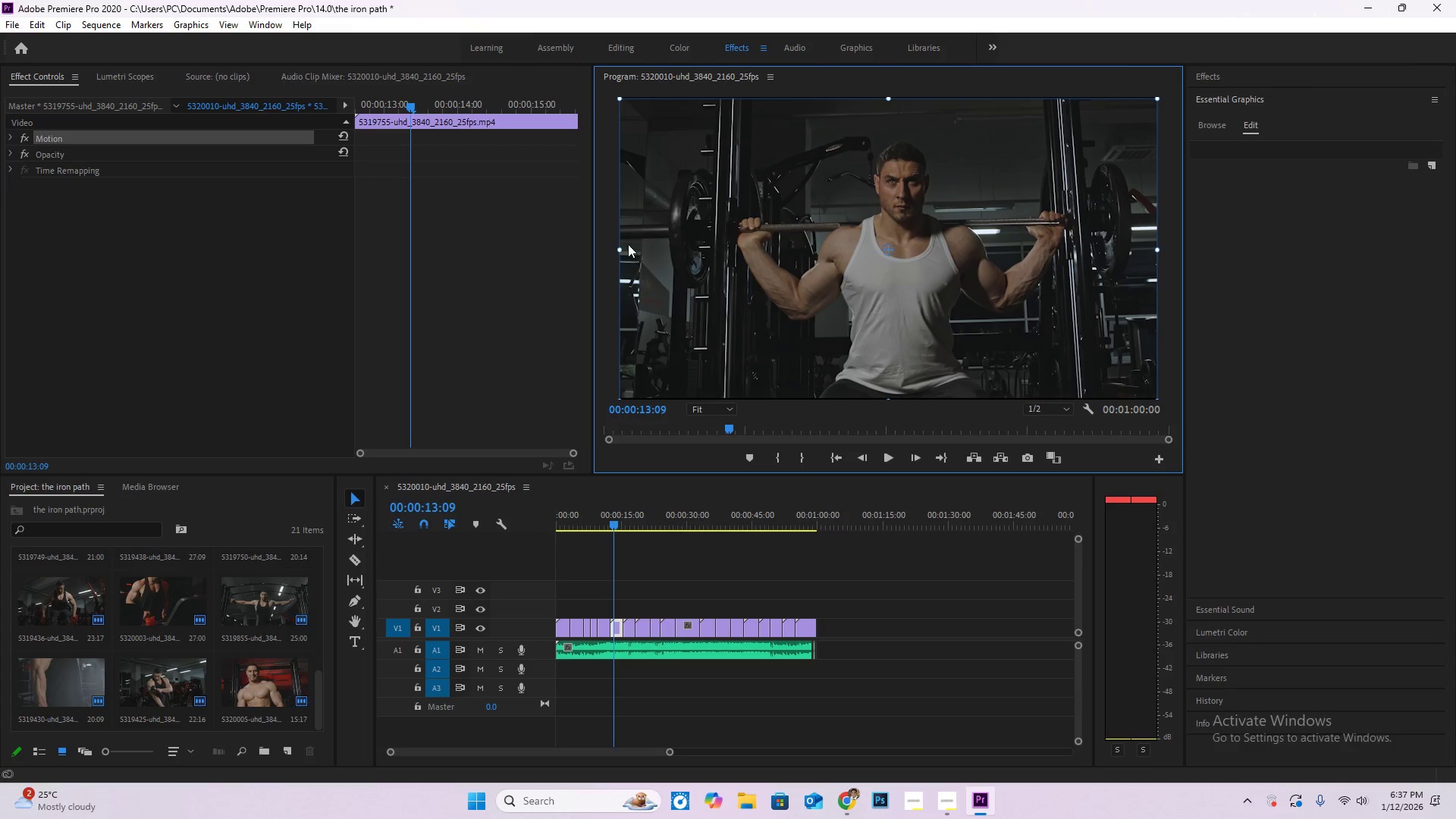 
left_click_drag(start_coordinate=[621, 252], to_coordinate=[611, 249])
 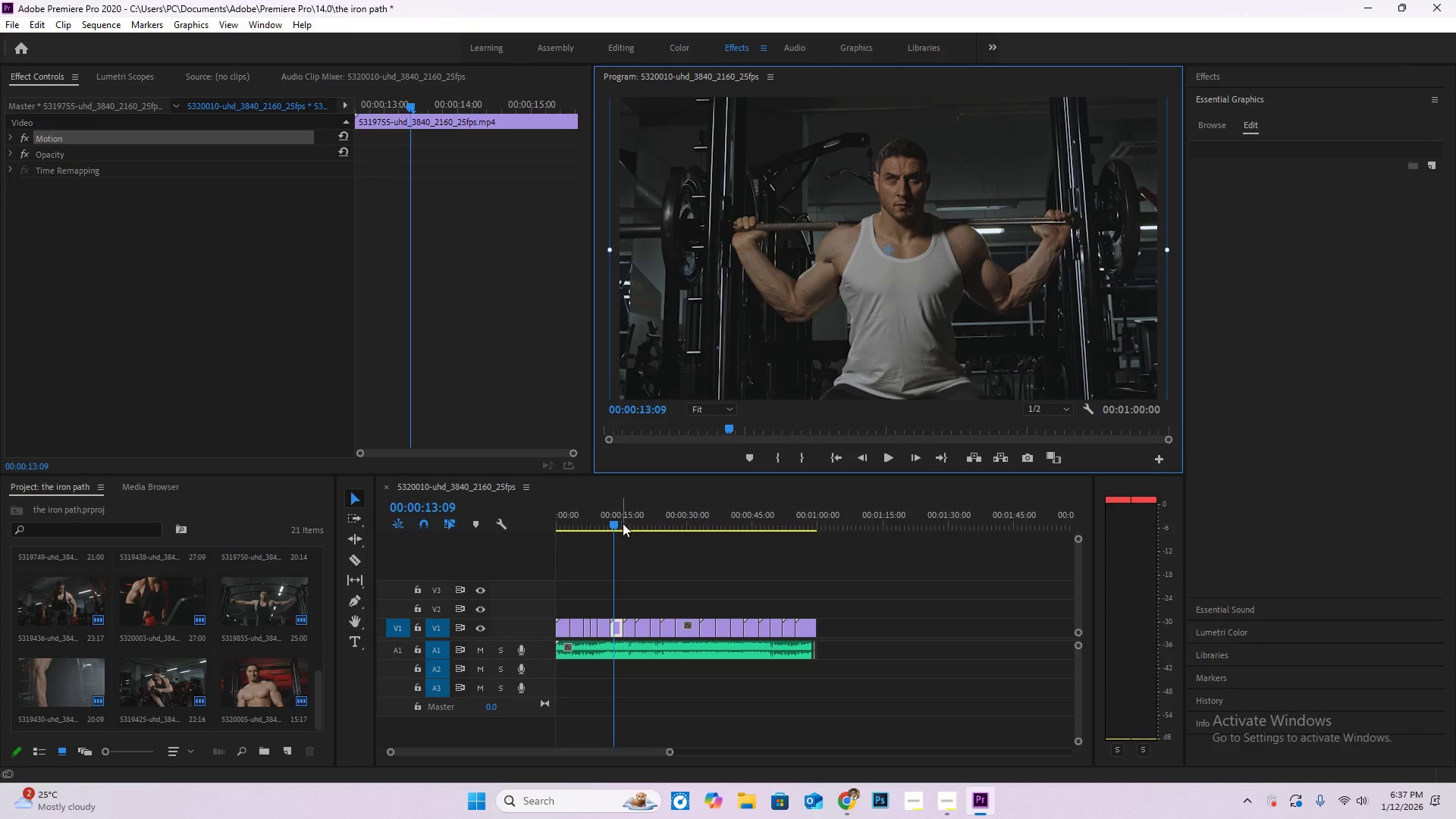 
left_click_drag(start_coordinate=[613, 522], to_coordinate=[547, 521])
 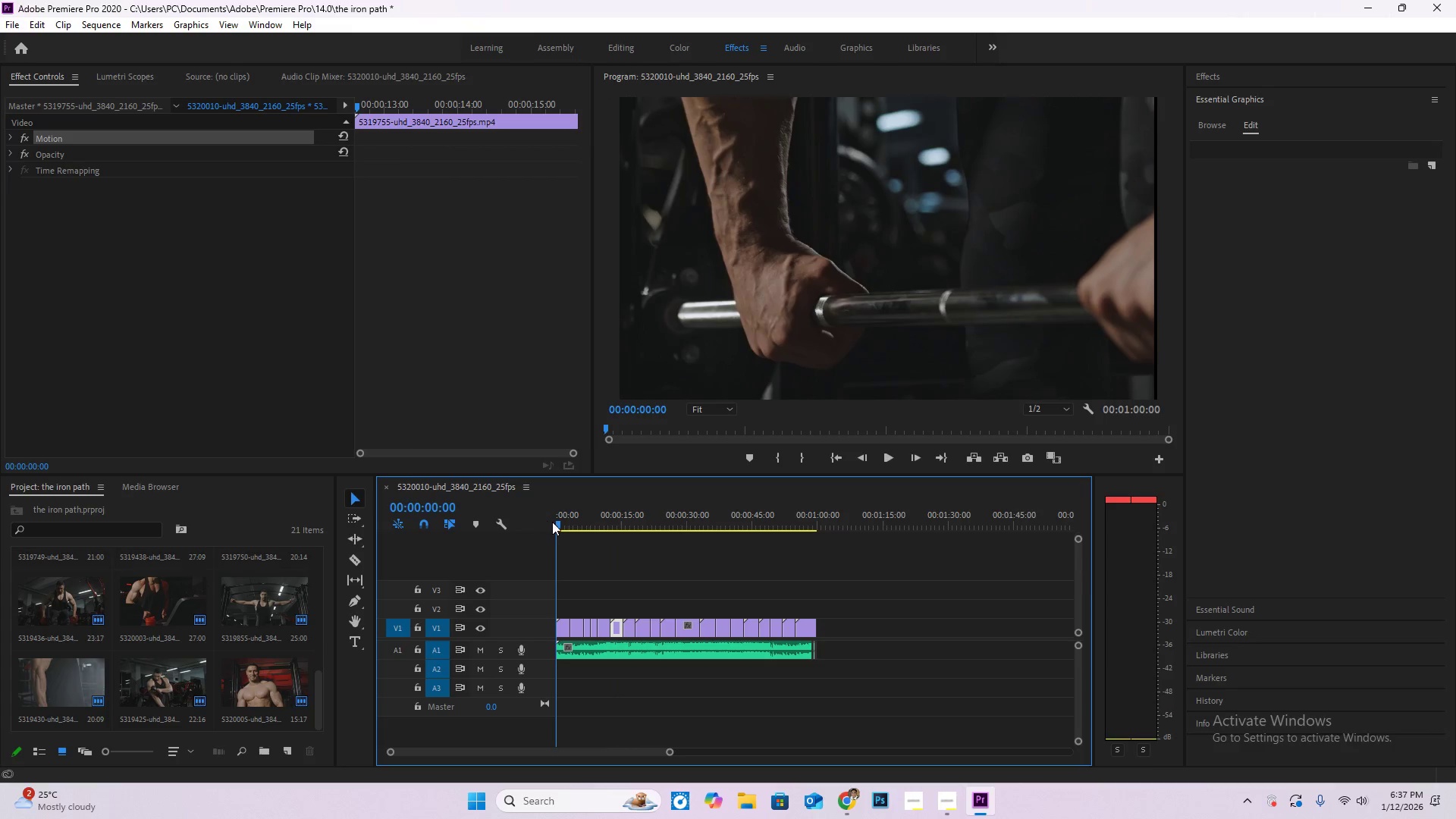 
key(Space)
 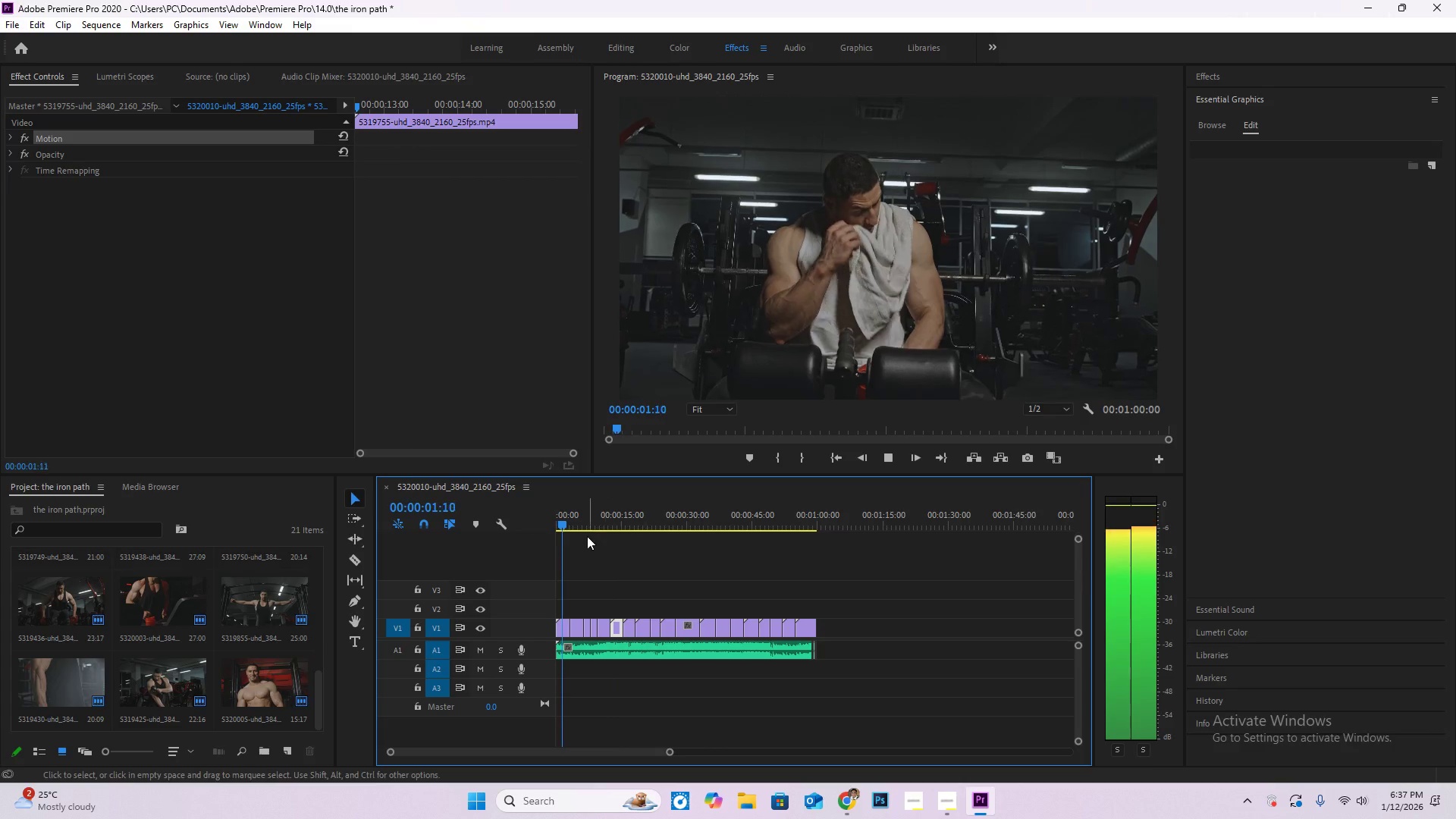 
key(Space)
 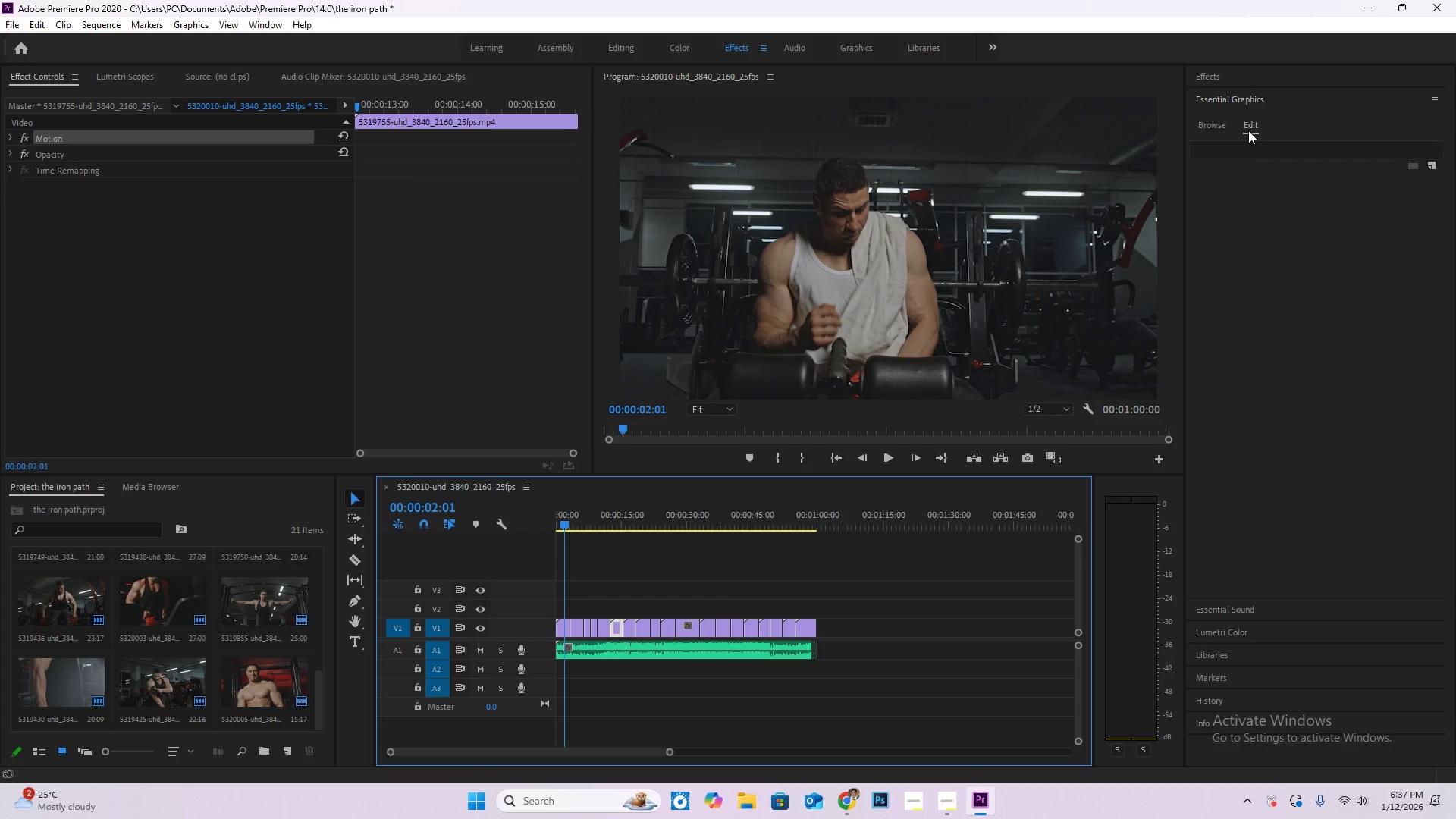 
left_click([1215, 126])
 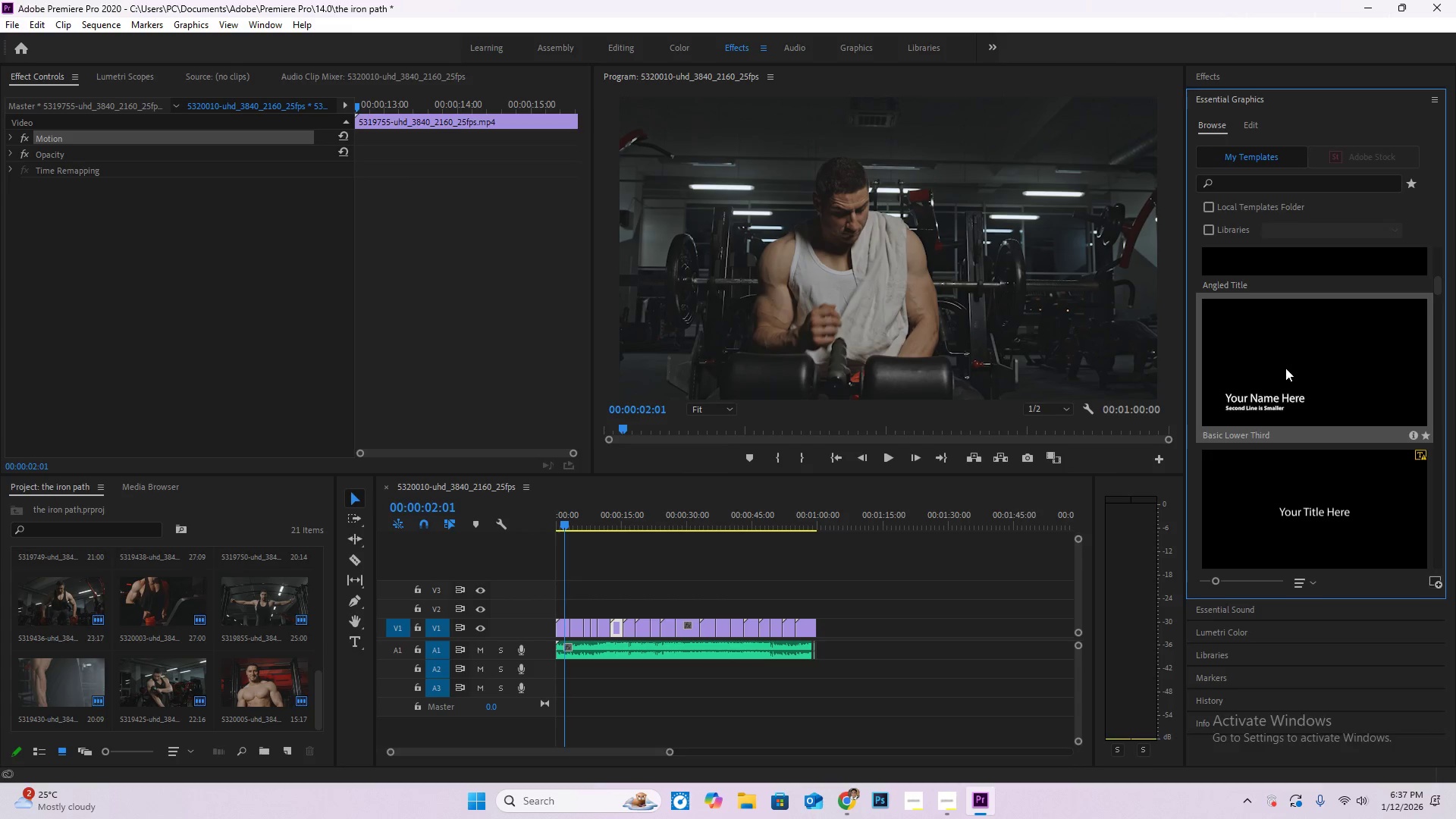 
left_click_drag(start_coordinate=[1287, 368], to_coordinate=[539, 612])
 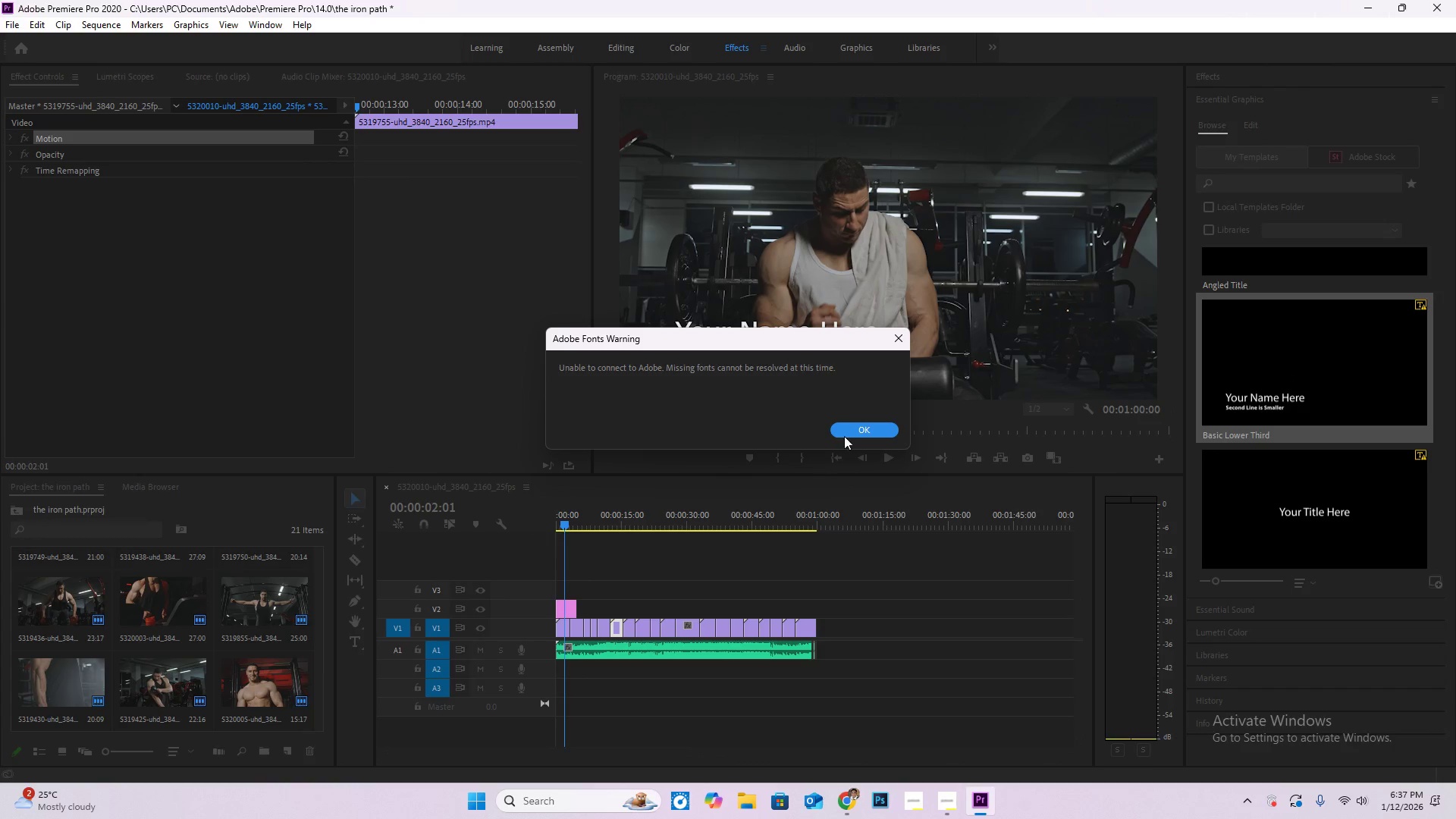 
left_click([854, 432])
 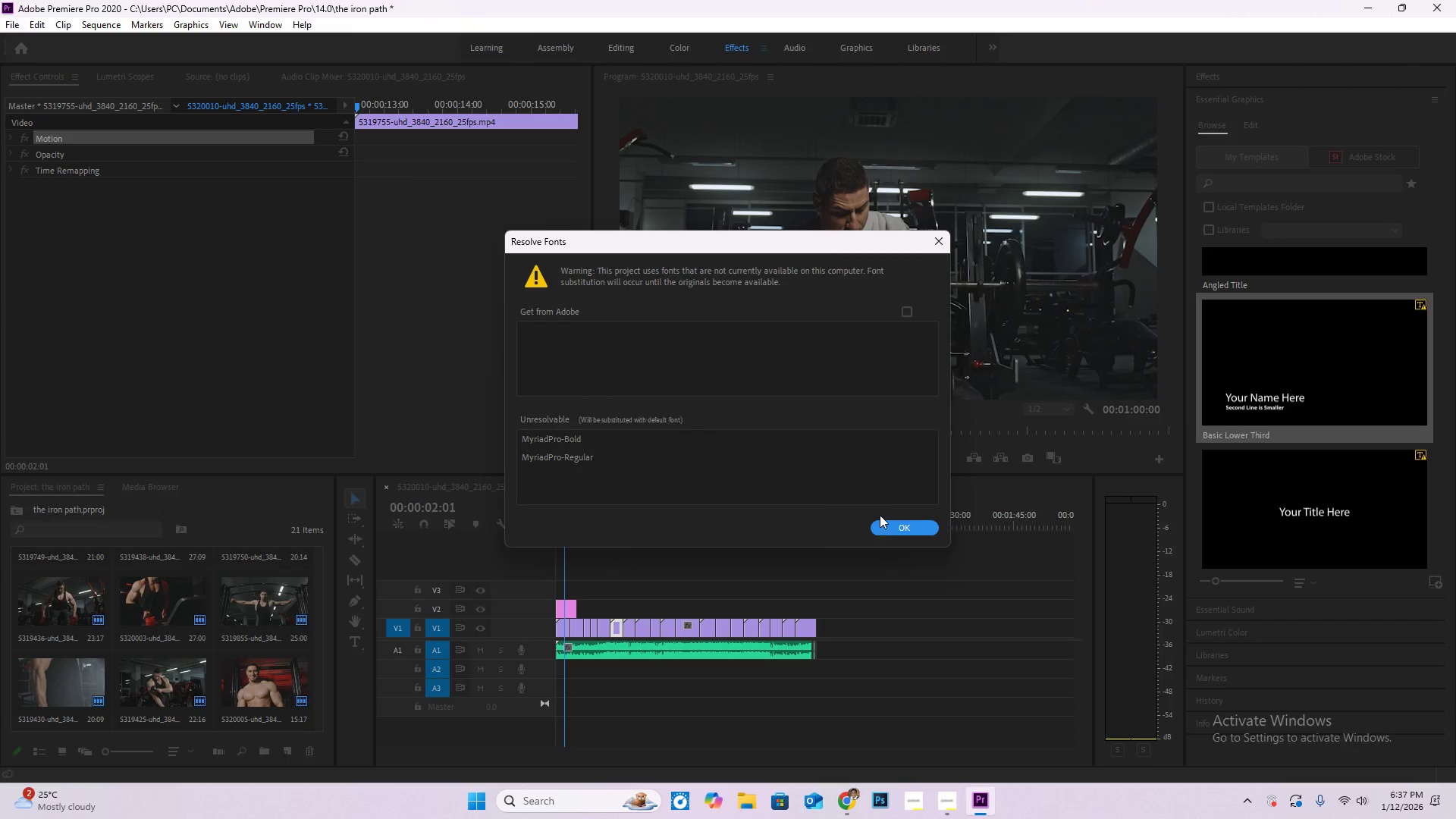 
left_click([881, 526])
 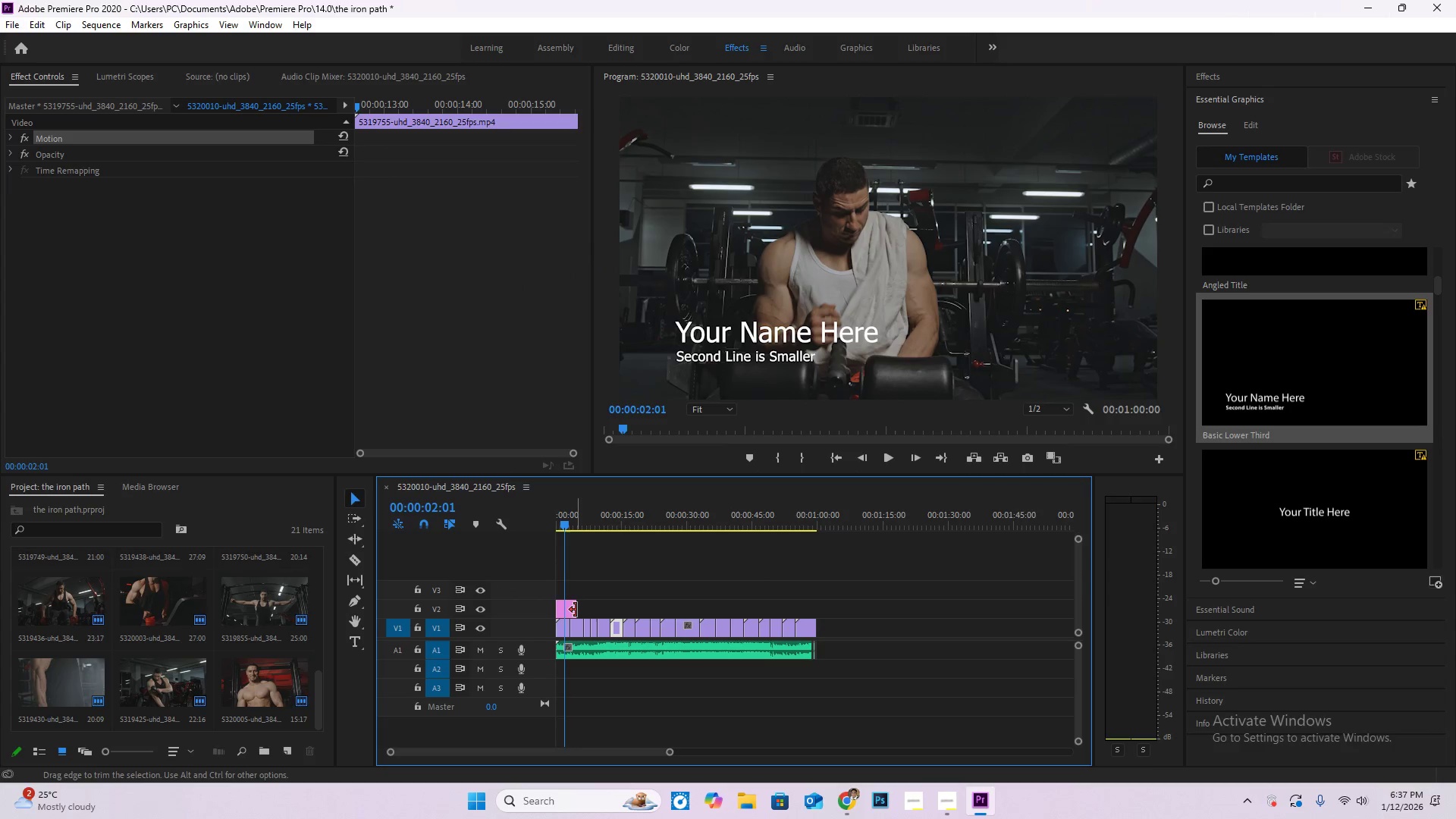 
left_click_drag(start_coordinate=[576, 610], to_coordinate=[819, 594])
 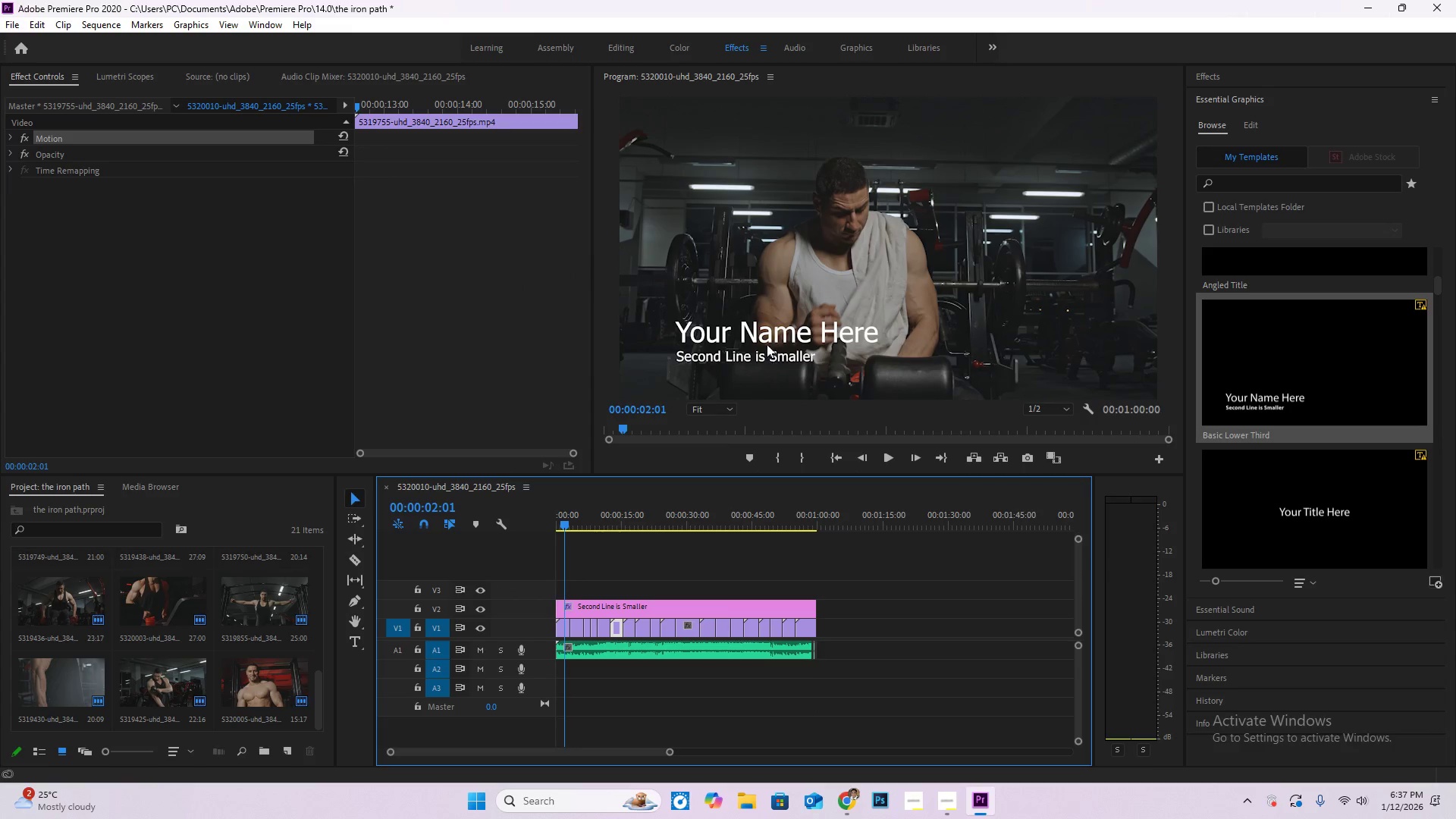 
double_click([767, 334])
 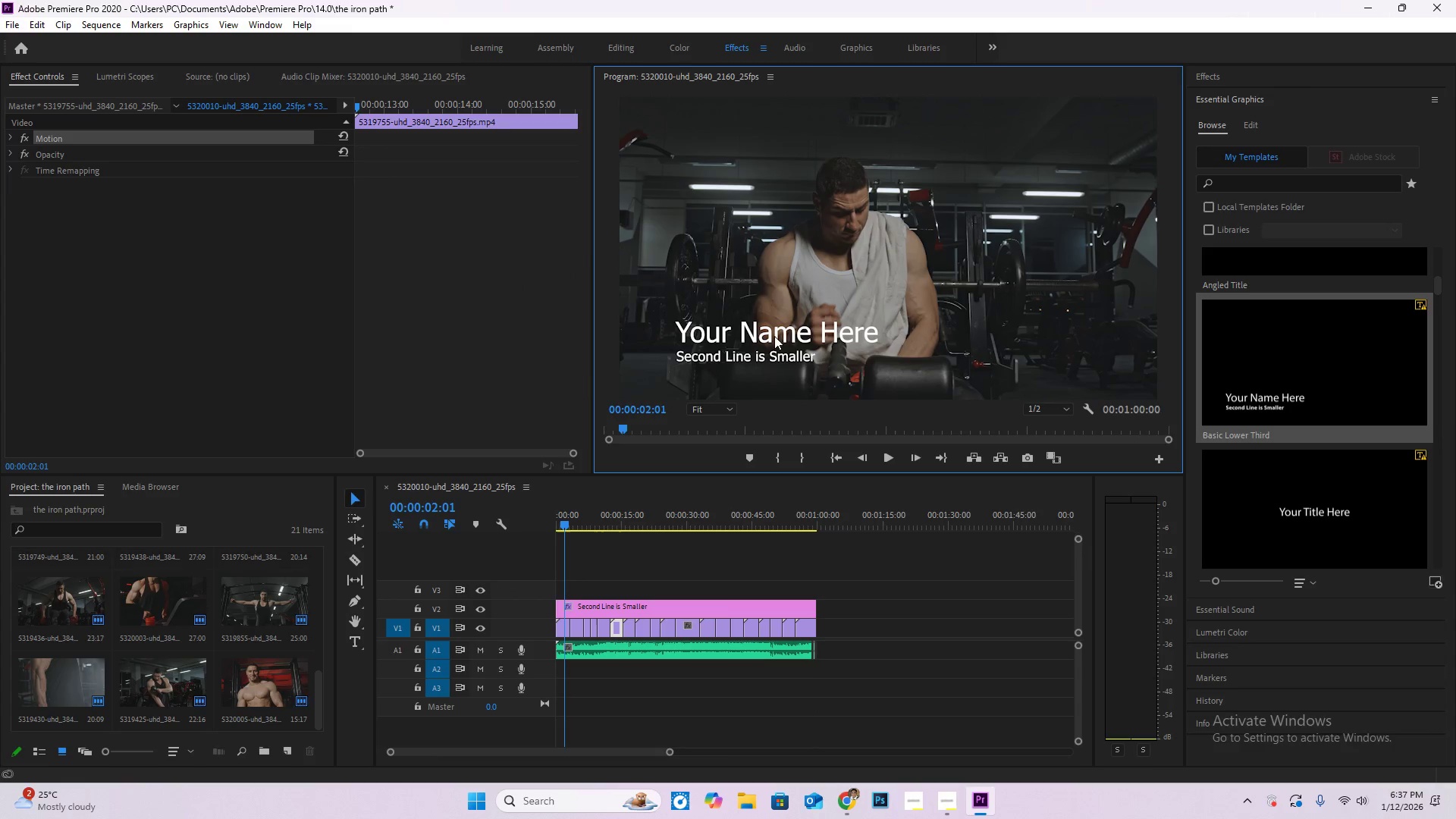 
double_click([774, 336])
 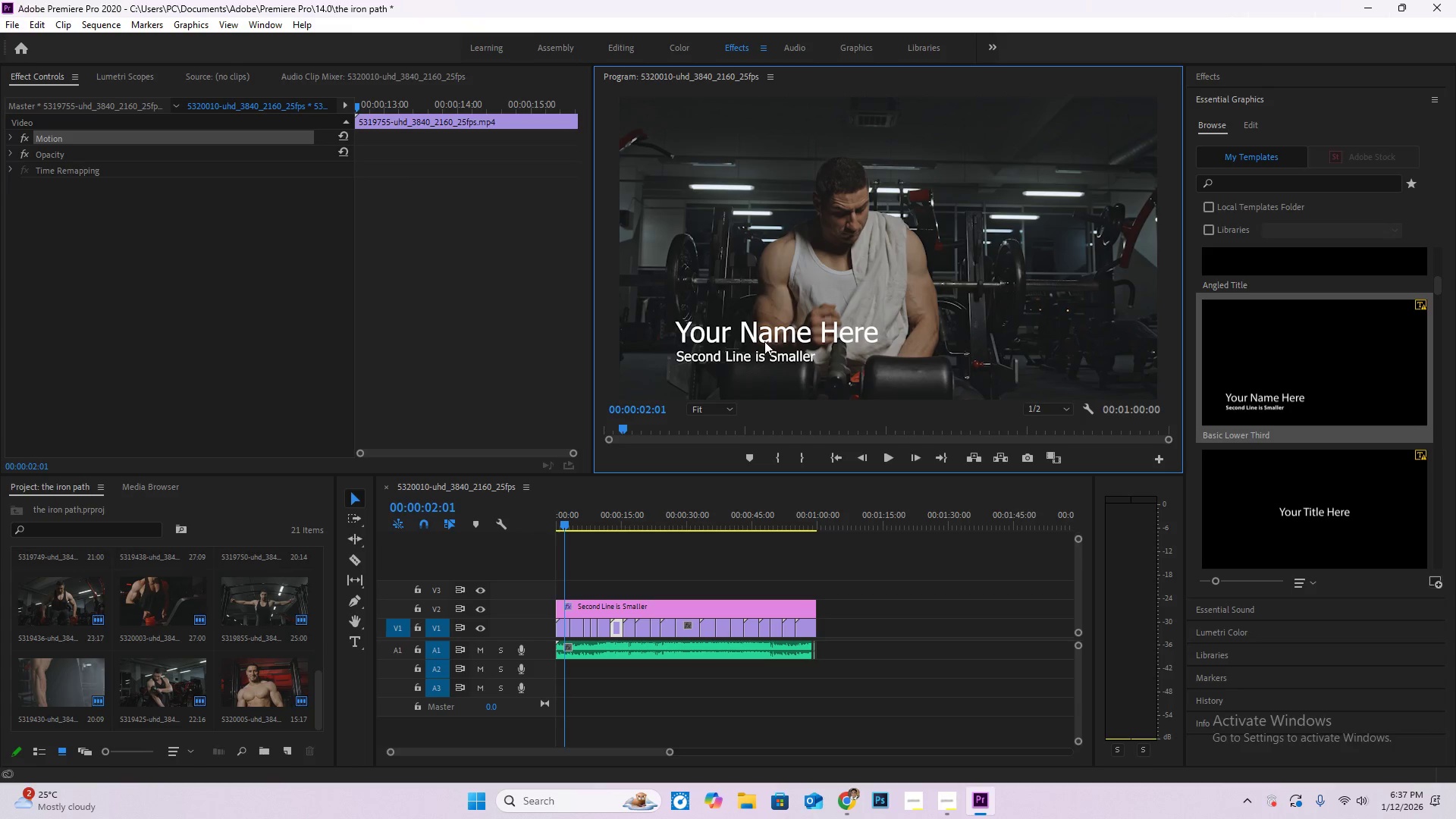 
double_click([773, 331])
 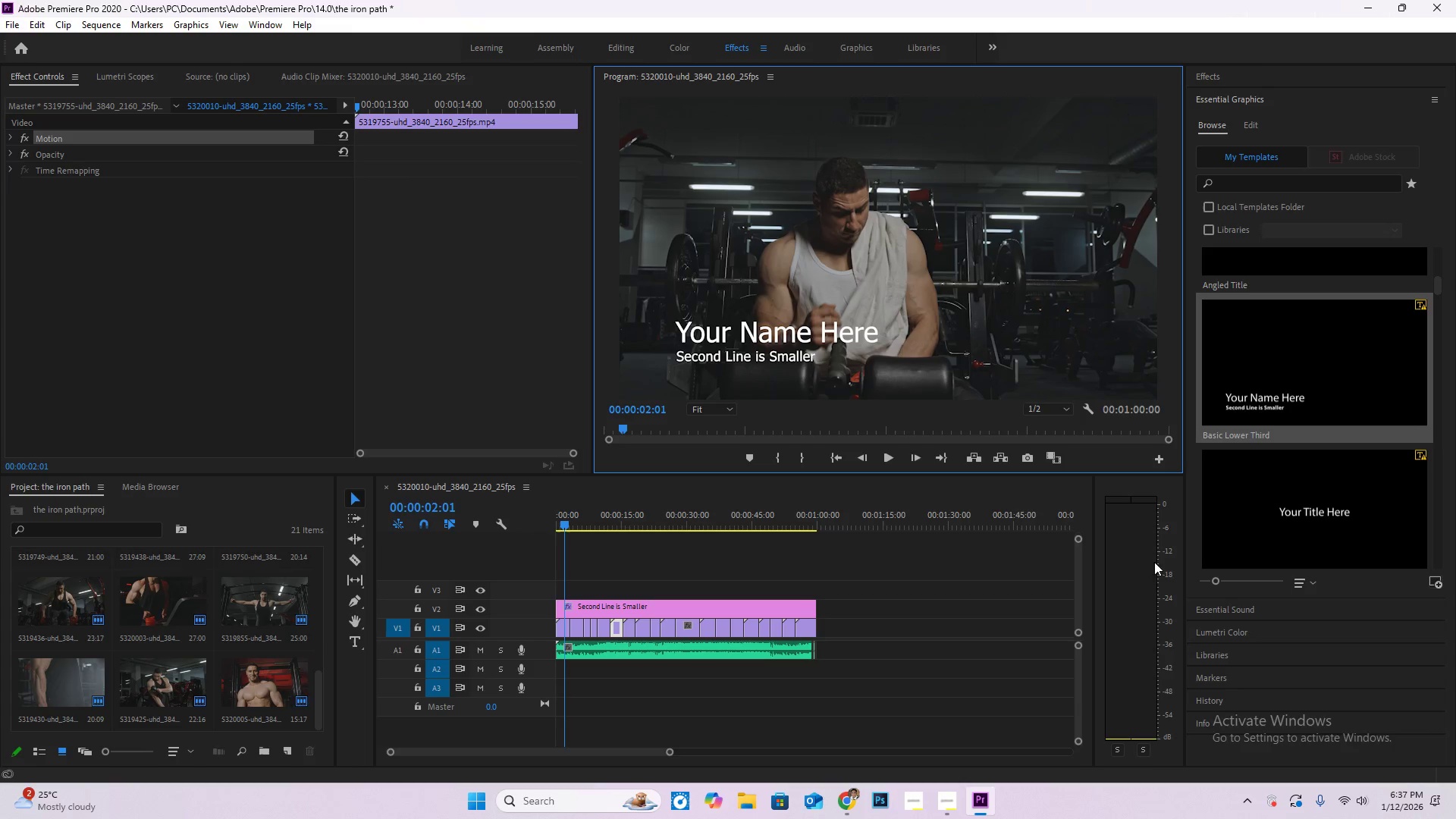 
left_click([765, 333])
 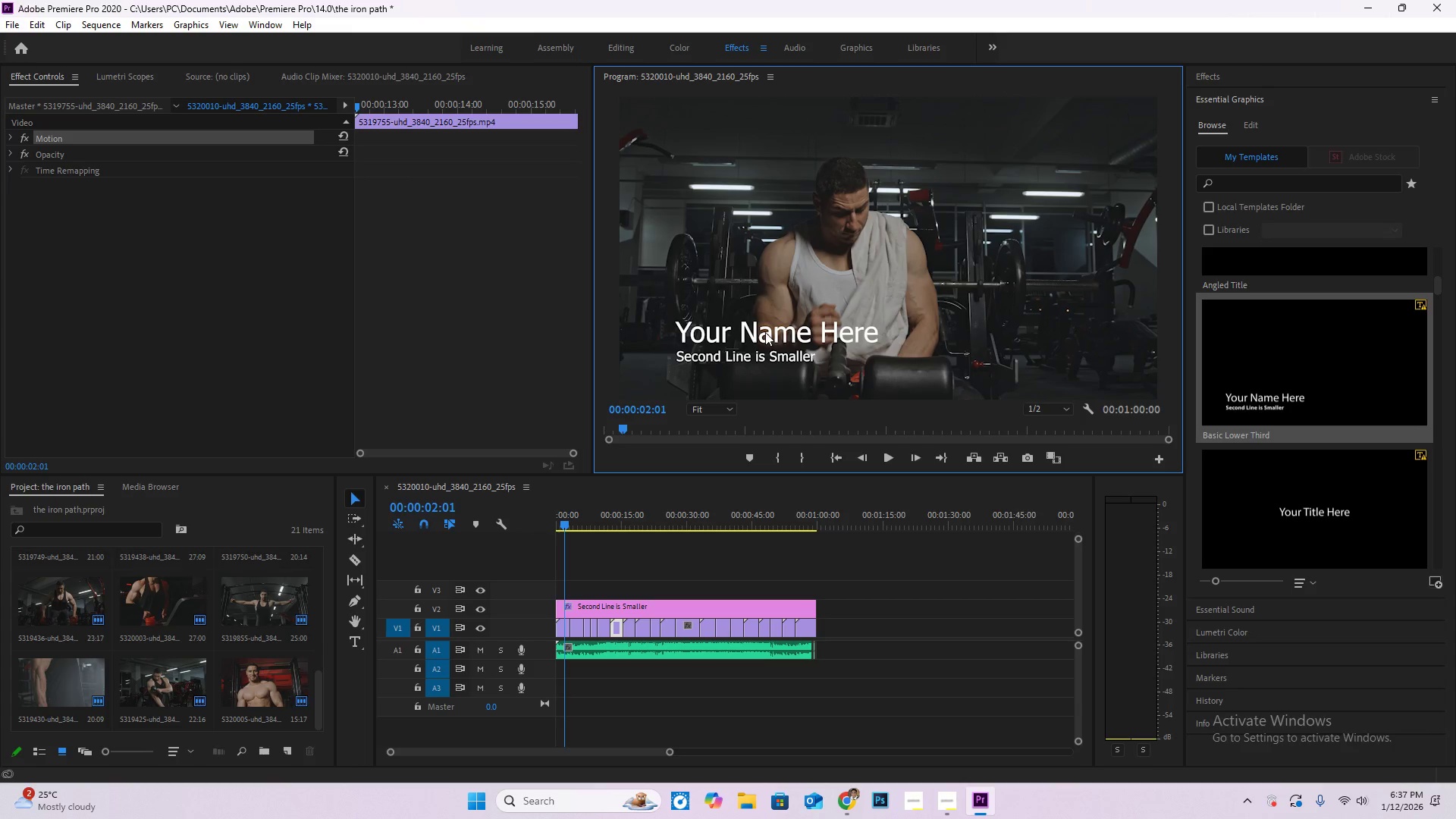 
triple_click([765, 332])
 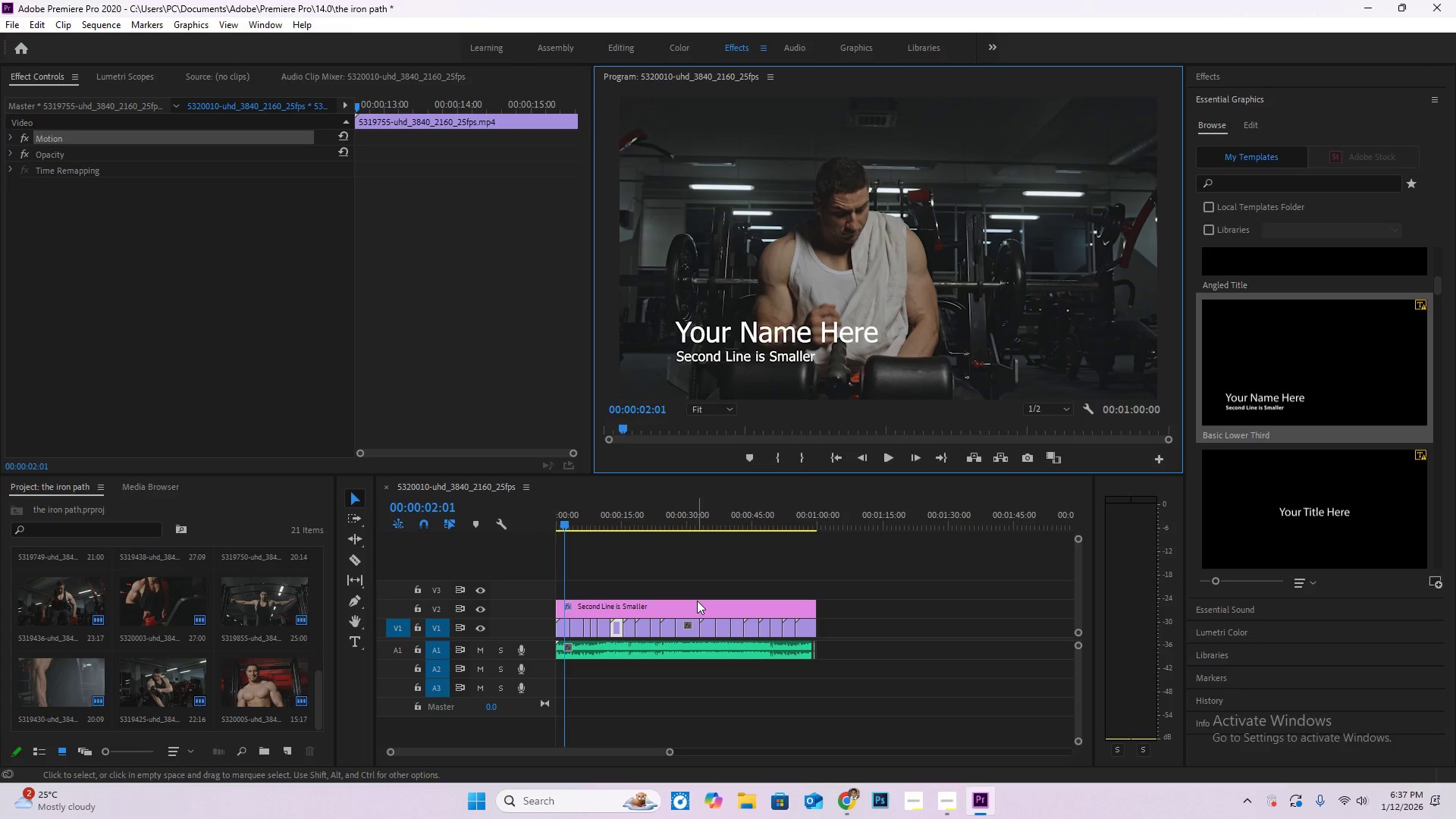 
left_click([697, 601])
 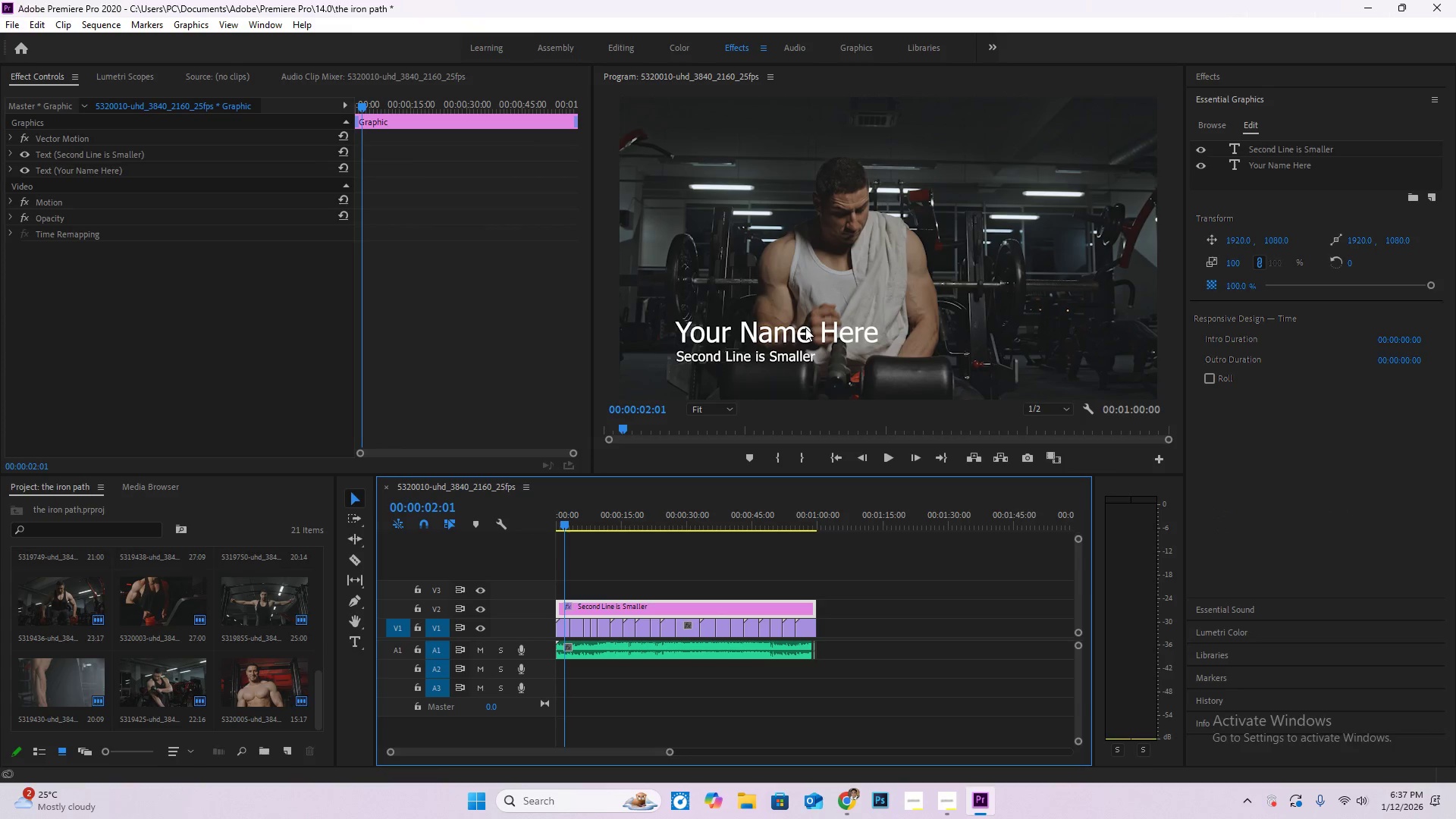 
double_click([805, 328])
 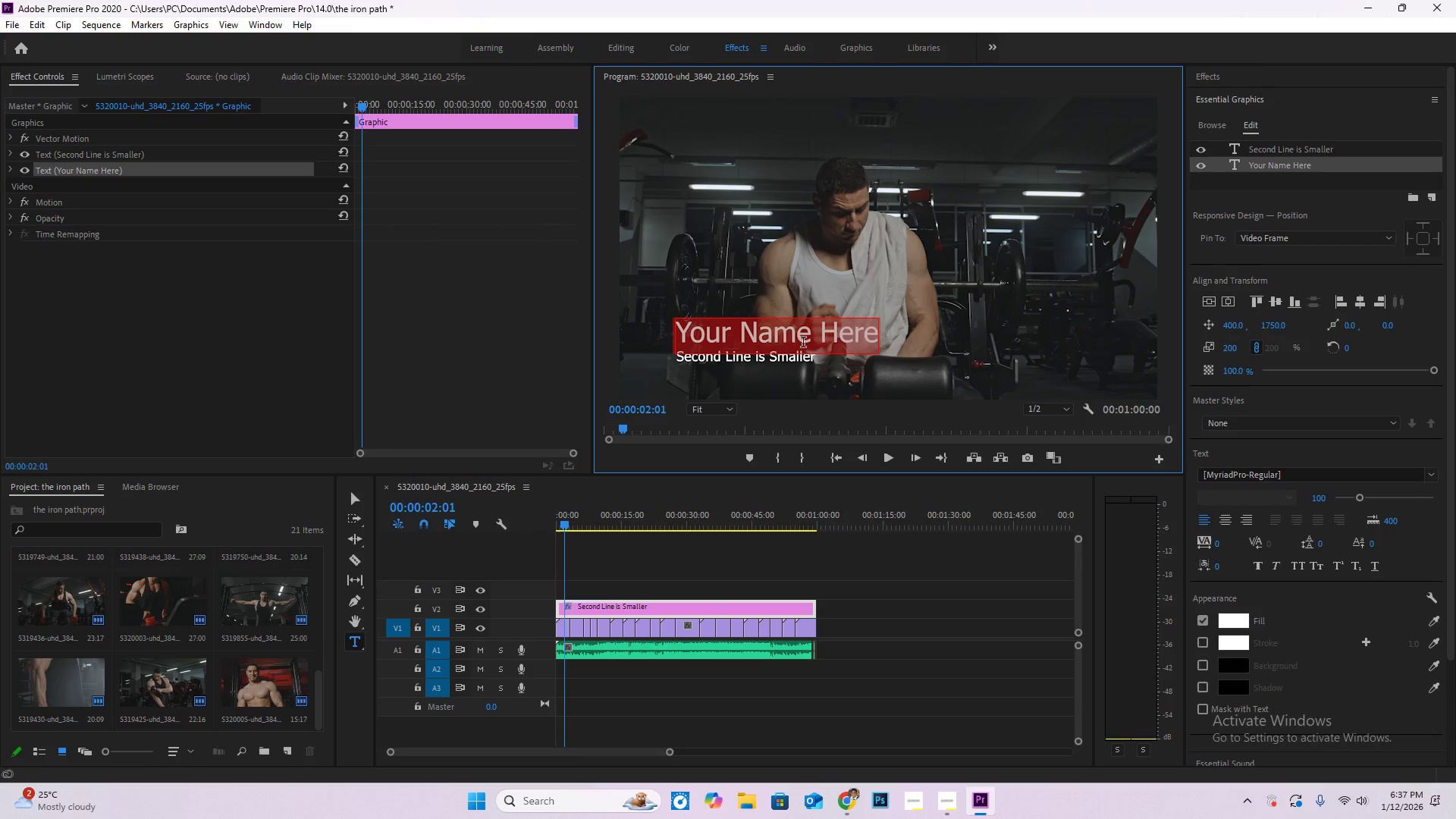 
type(Athlete)
 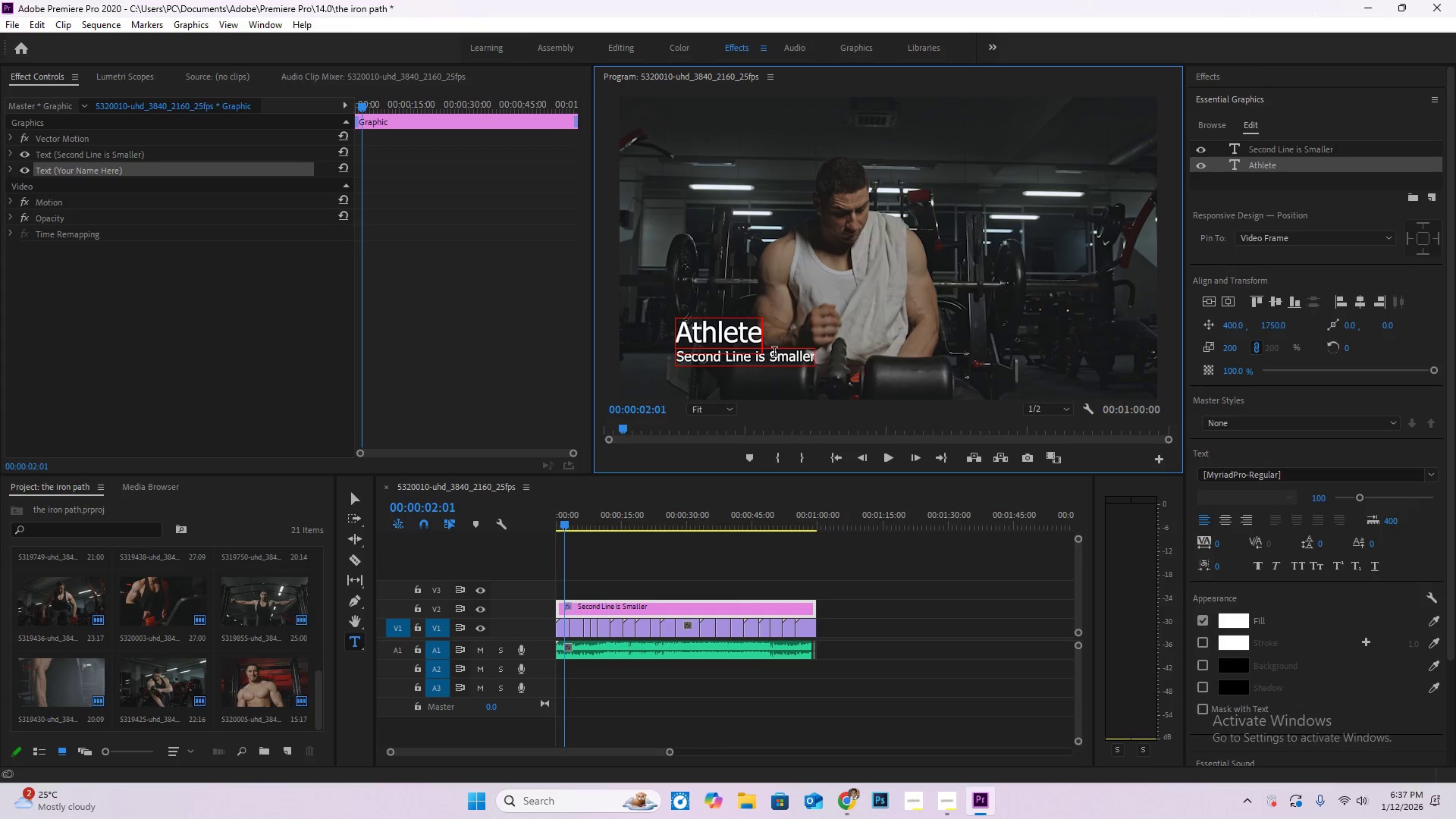 
left_click([773, 367])
 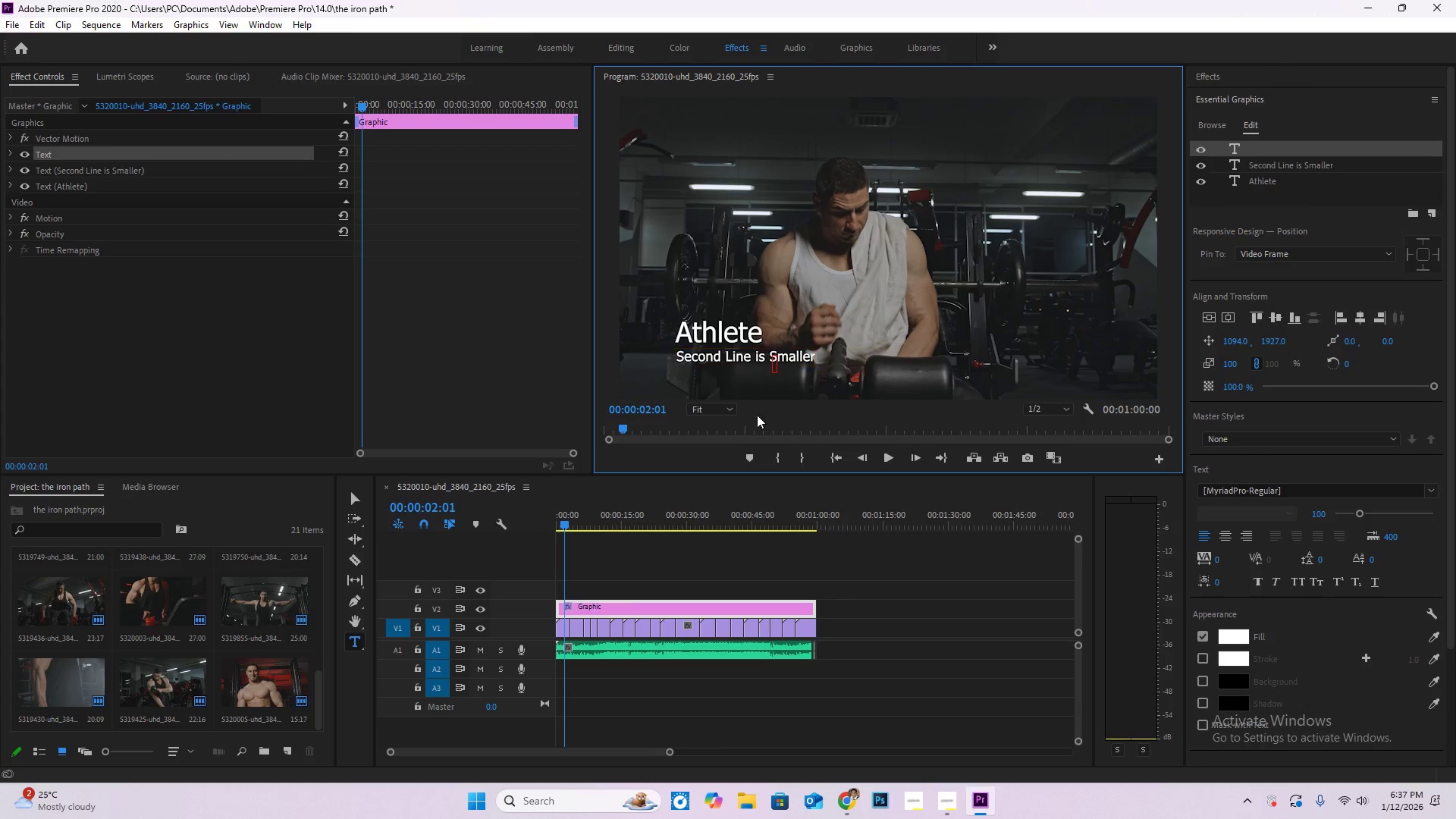 
left_click([927, 564])
 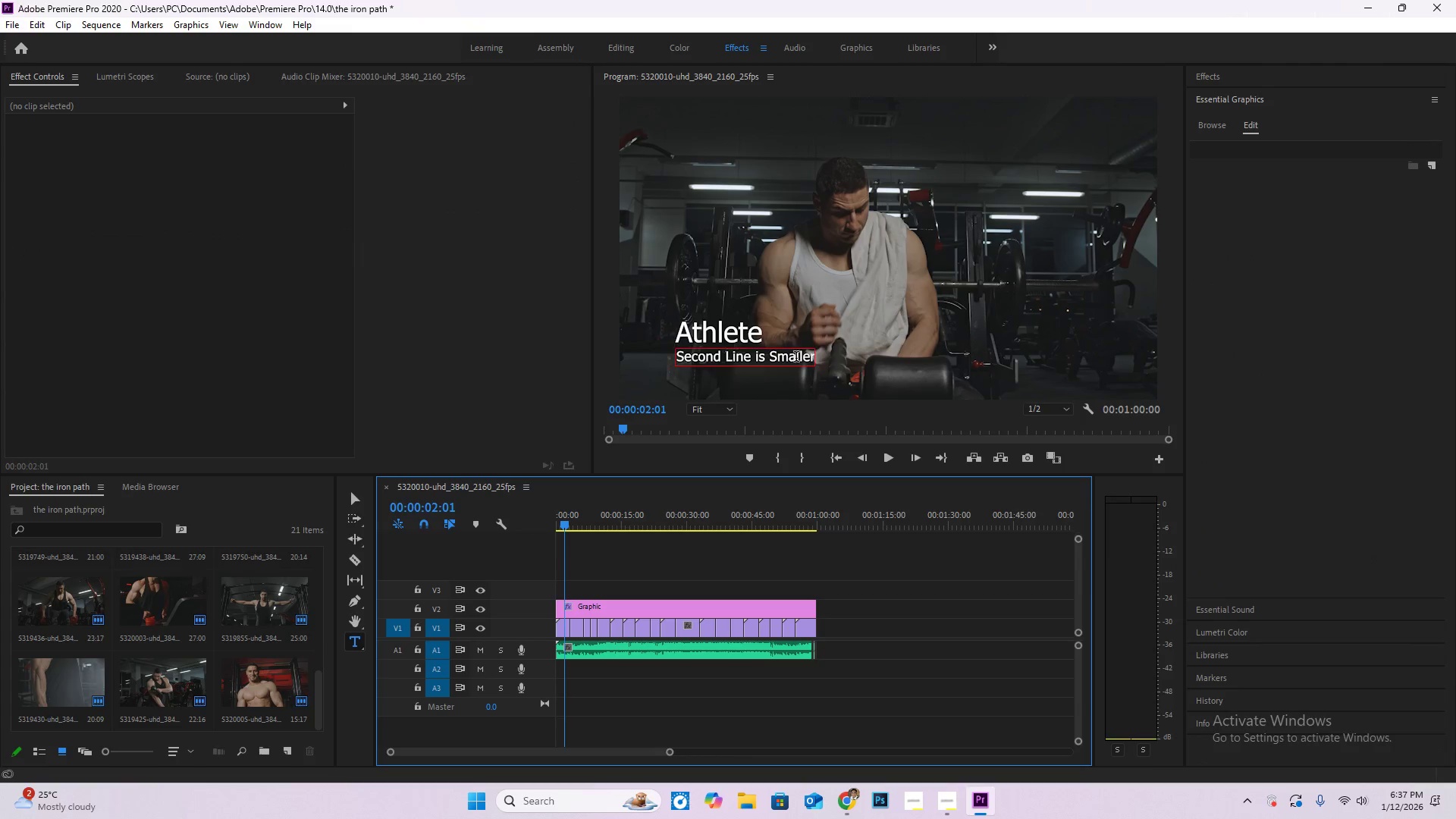 
left_click([795, 358])
 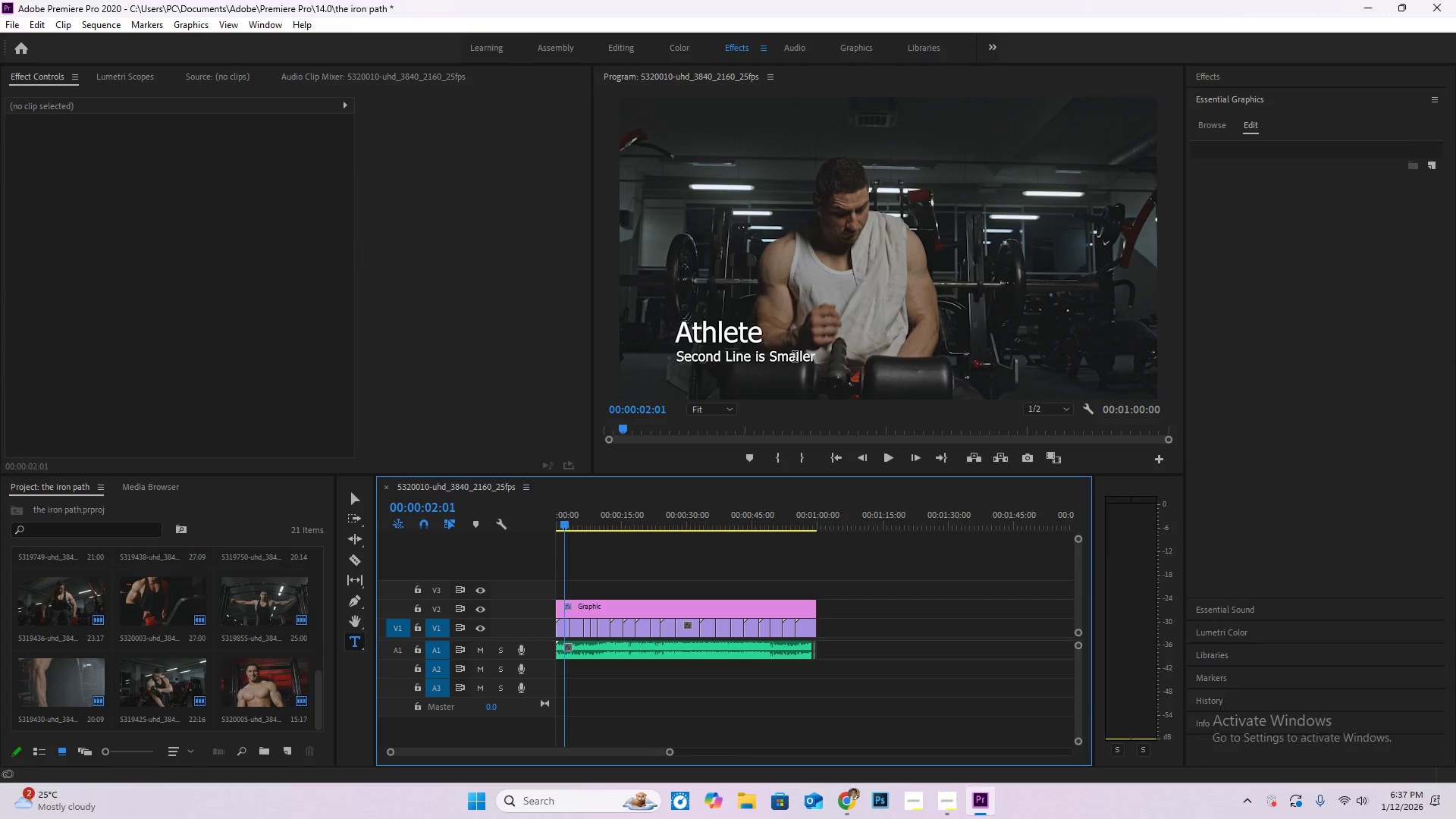 
key(Control+ControlLeft)
 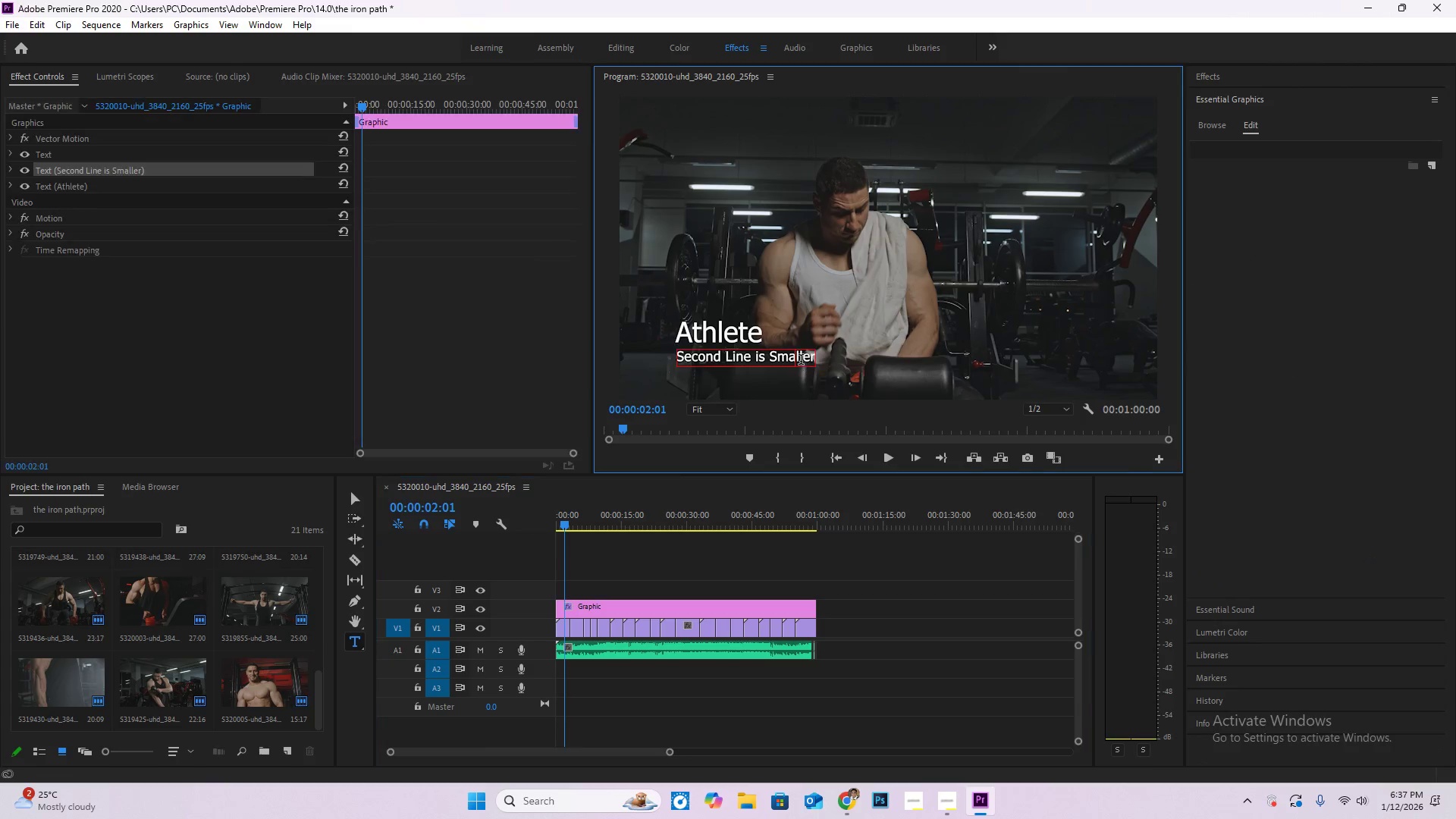 
key(Control+A)
 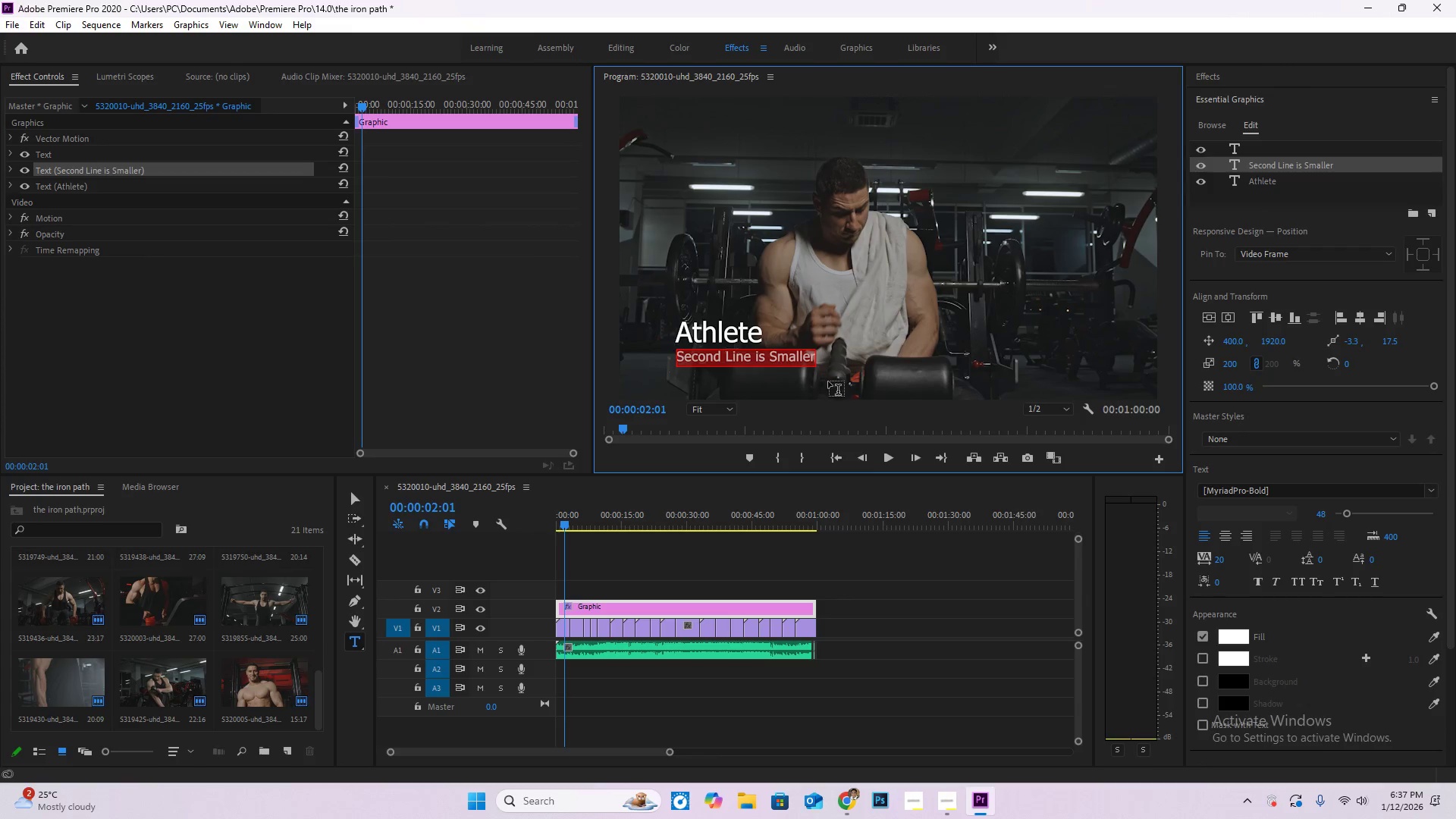 
key(Control+V)
 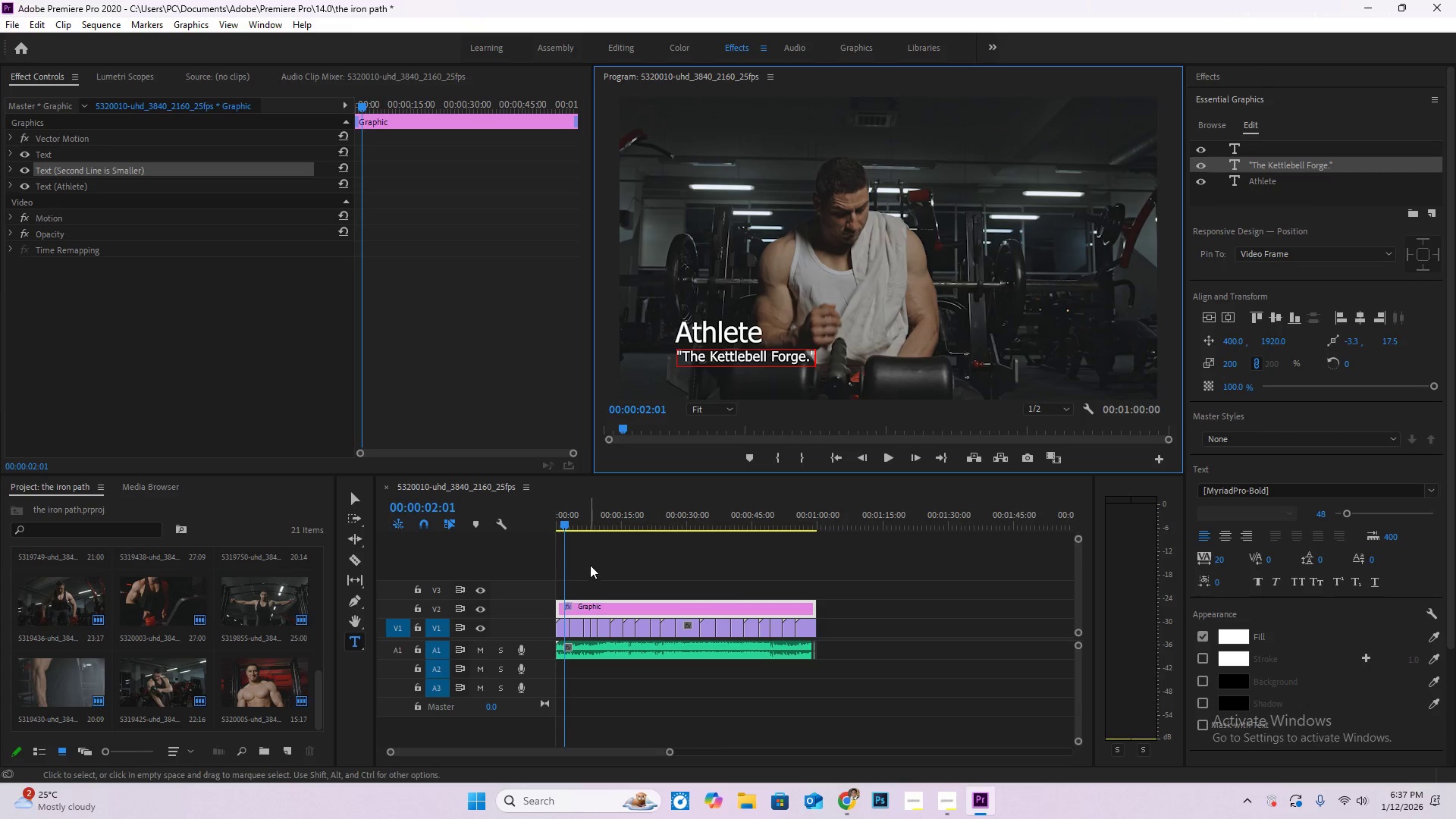 
left_click_drag(start_coordinate=[563, 527], to_coordinate=[519, 519])
 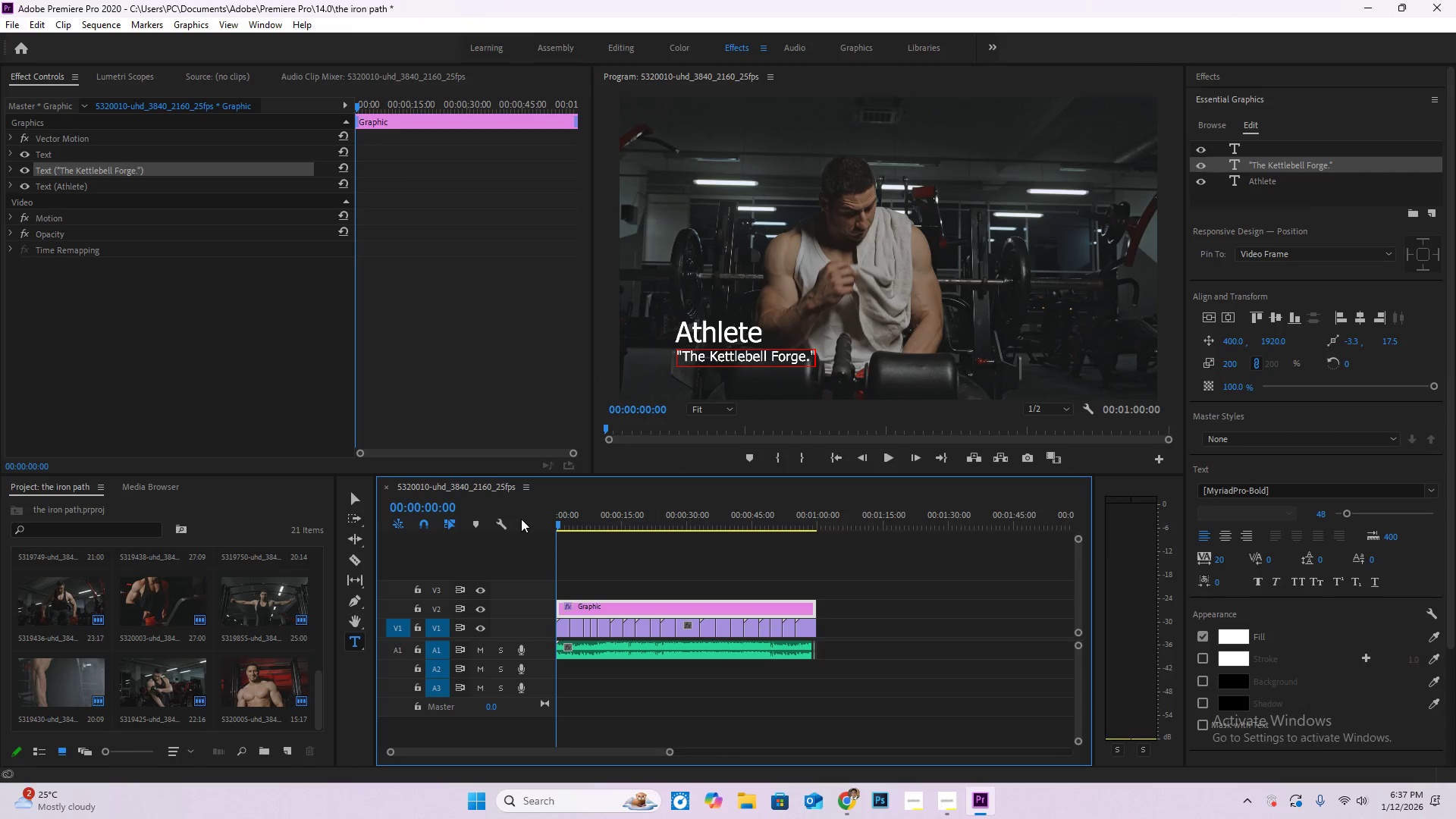 
key(Space)
 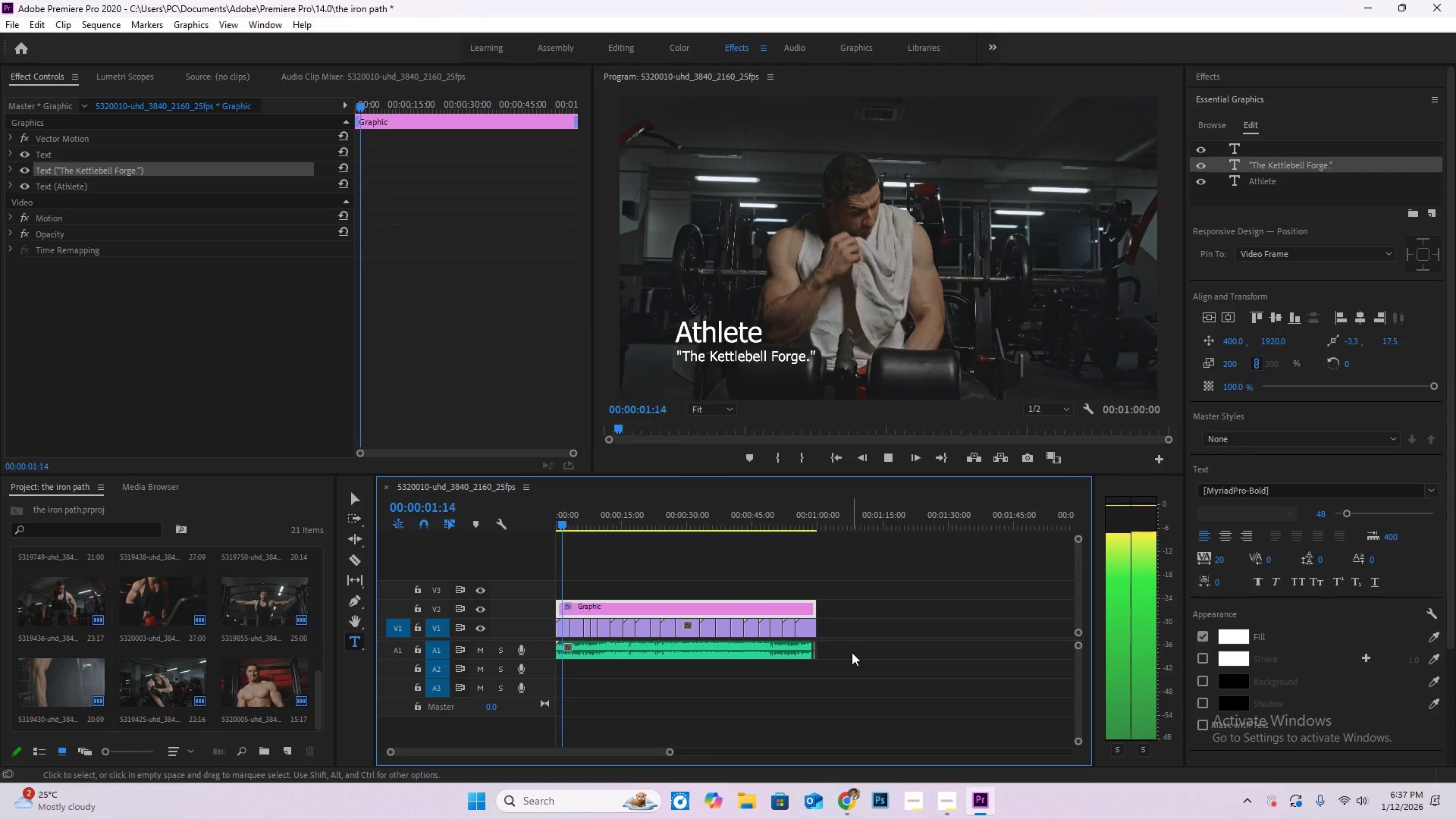 
key(Space)
 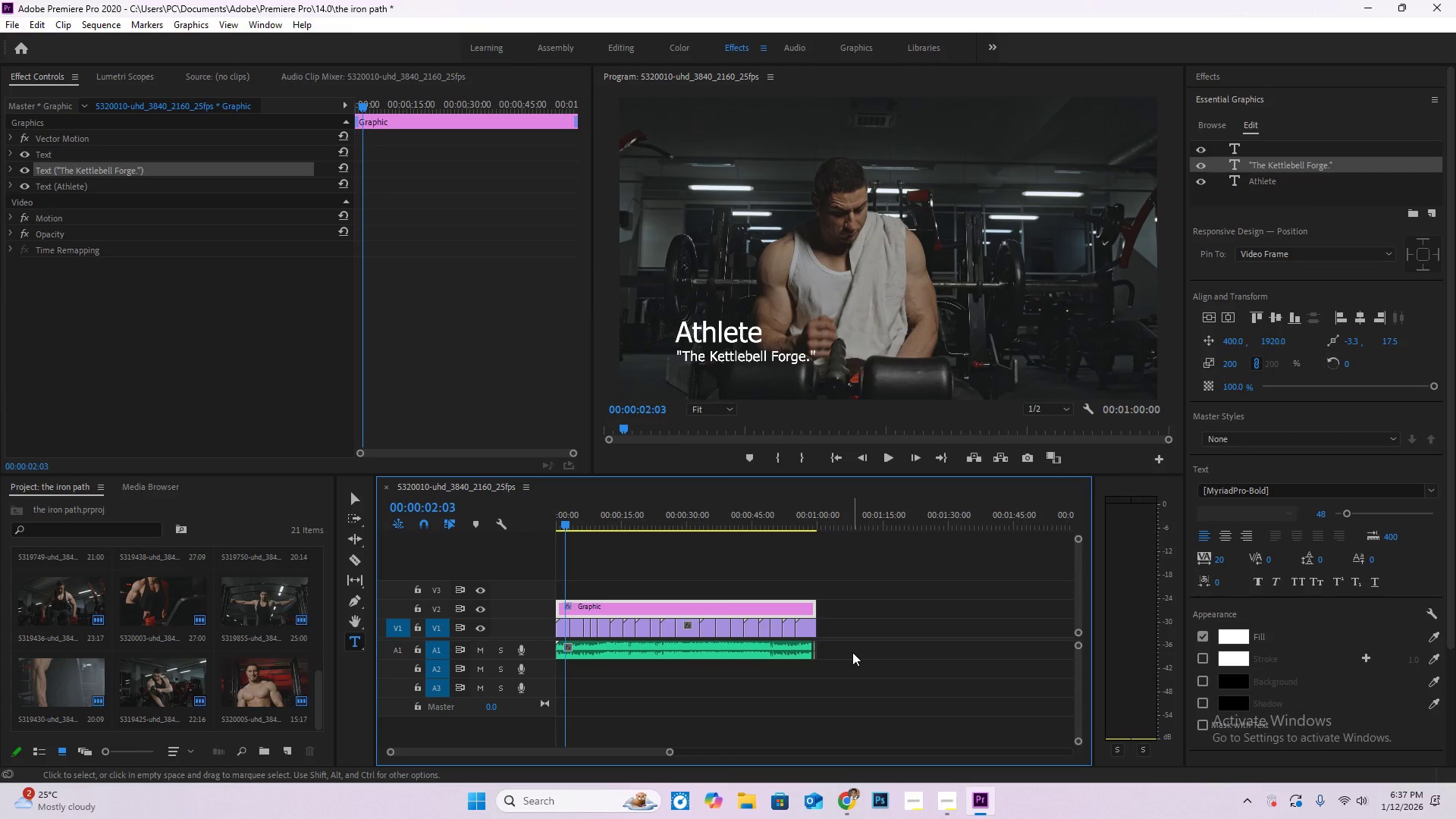 
key(Control+S)
 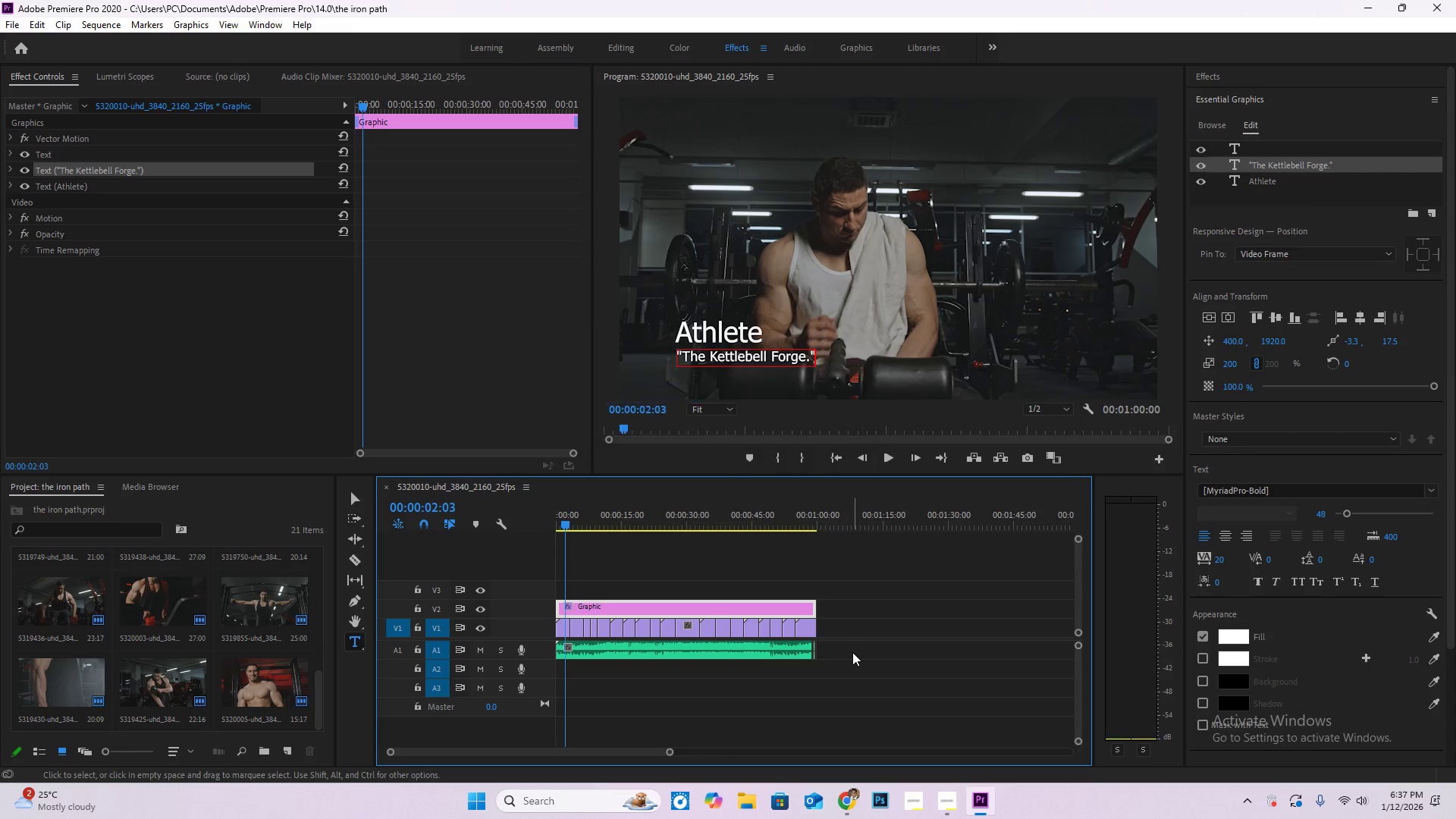 
key(Space)
 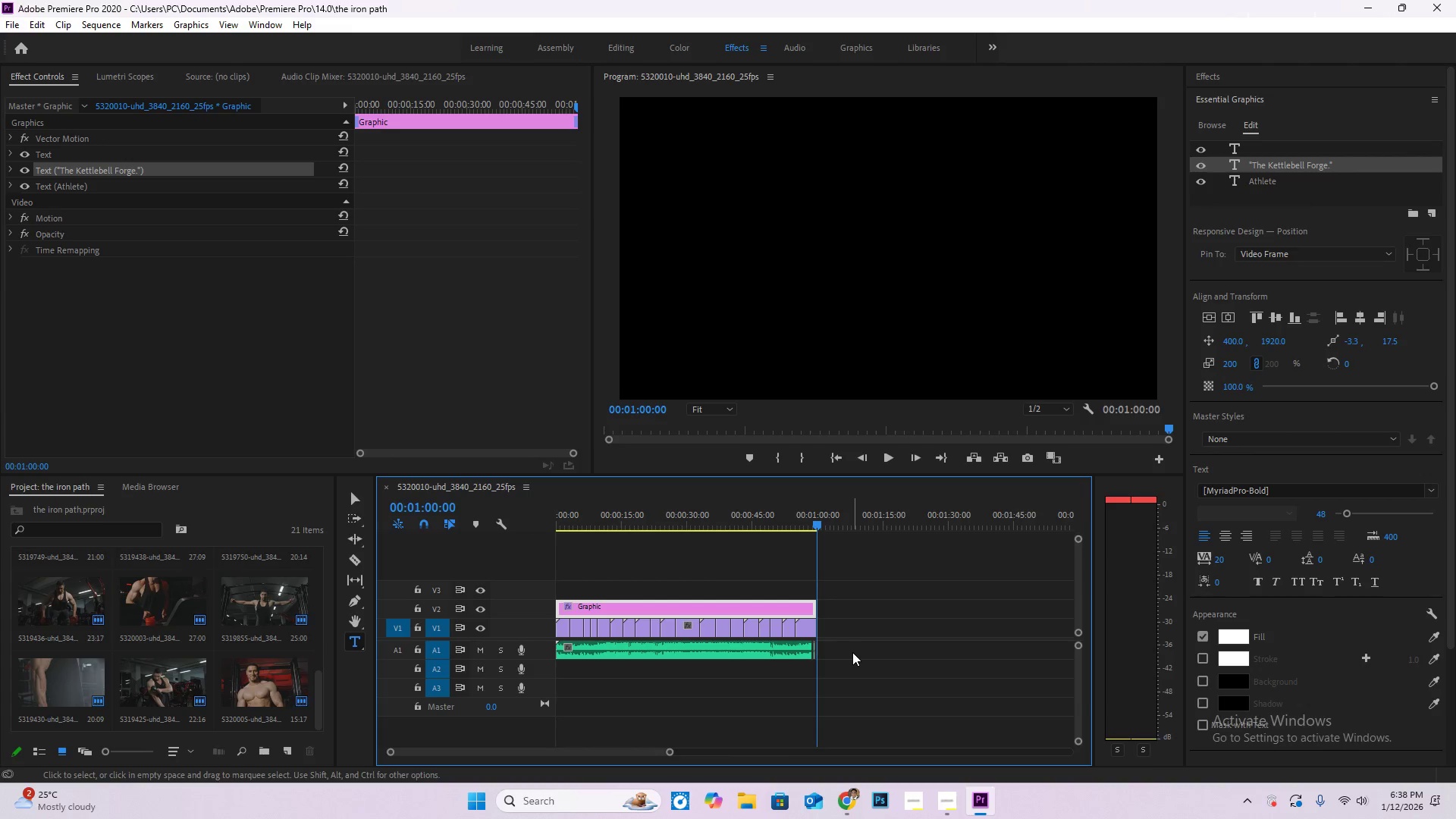 
wait(65.77)
 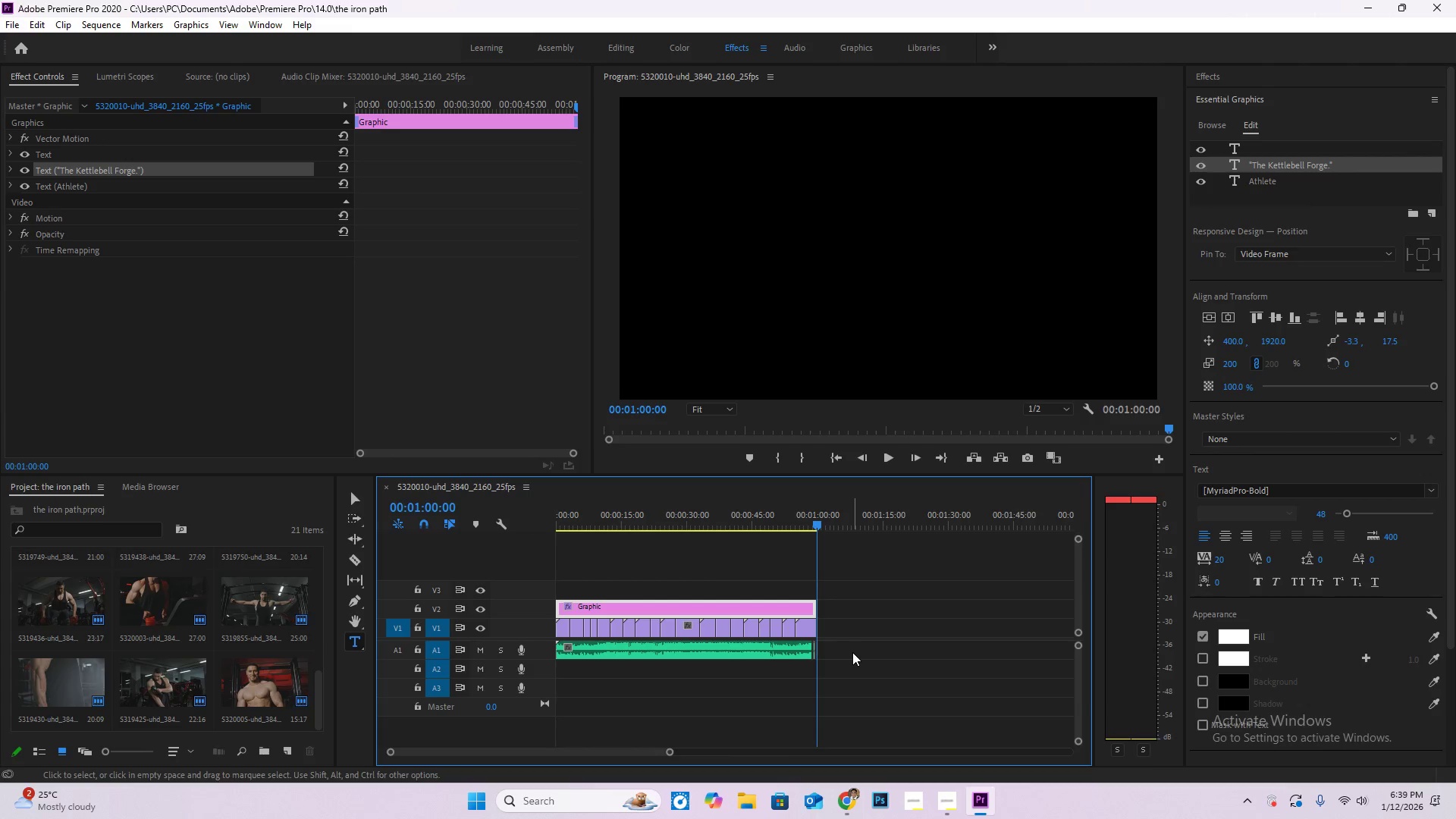 
key(Control+S)
 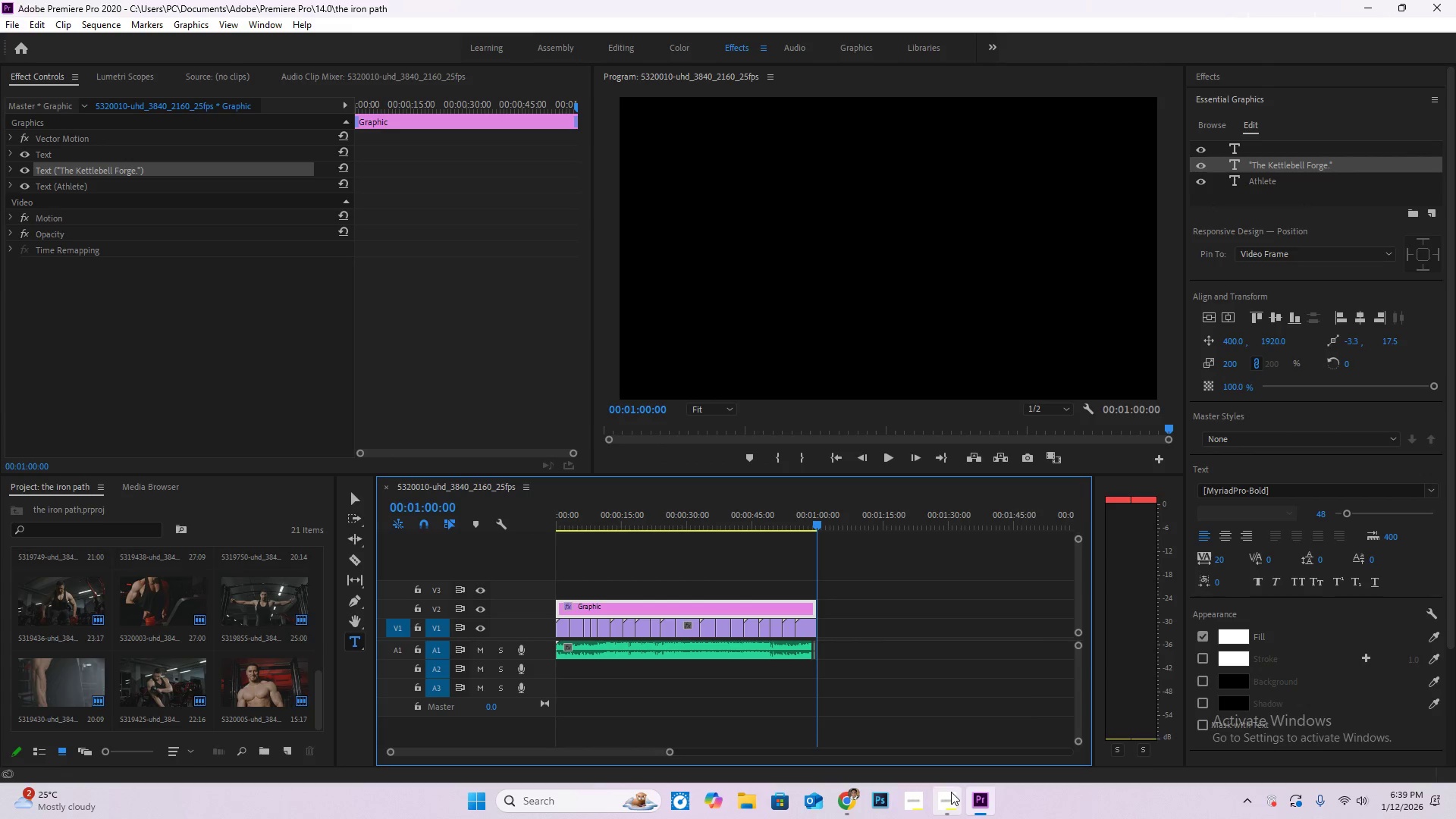 
left_click([951, 792])